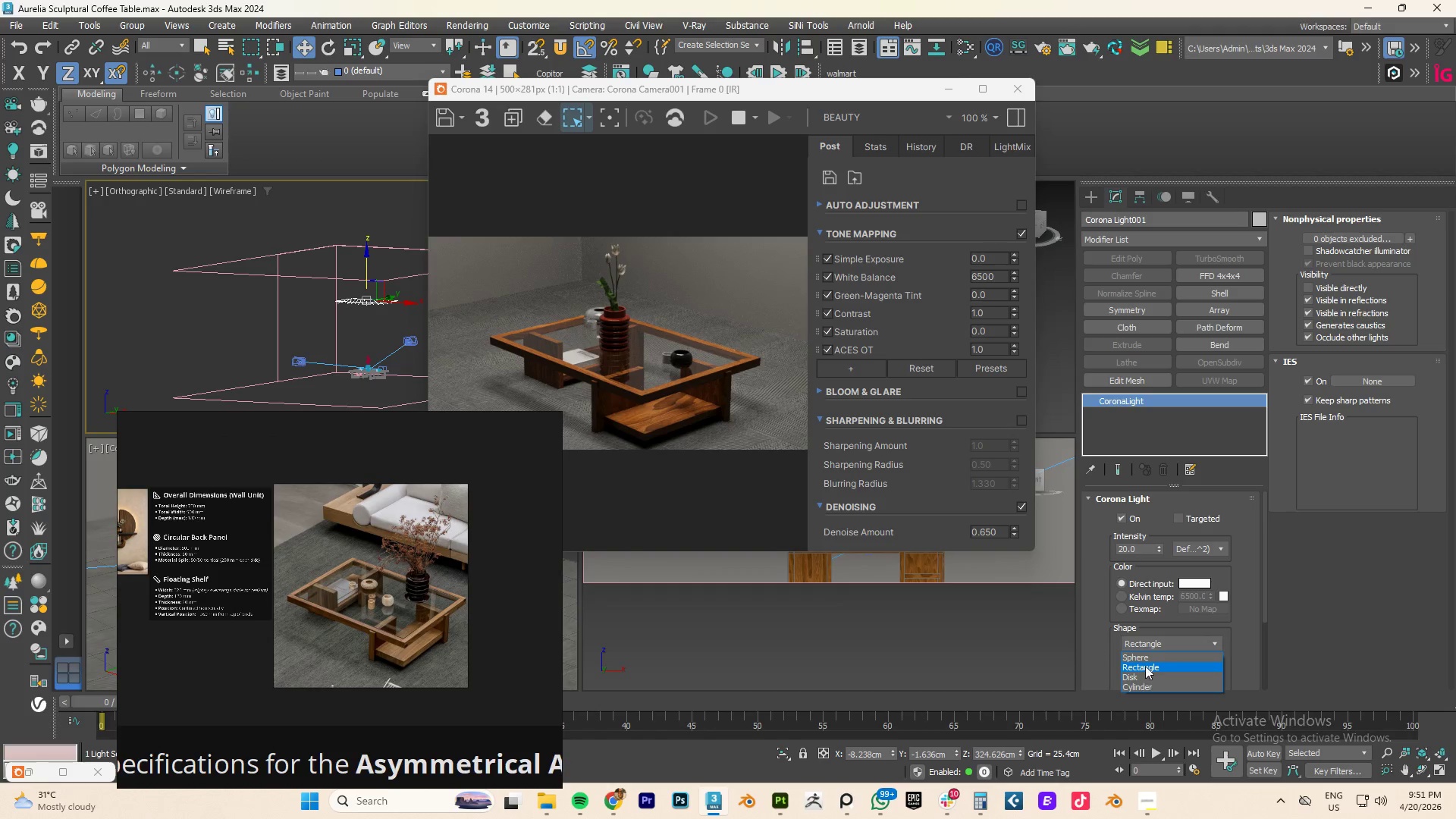 
left_click([1145, 657])
 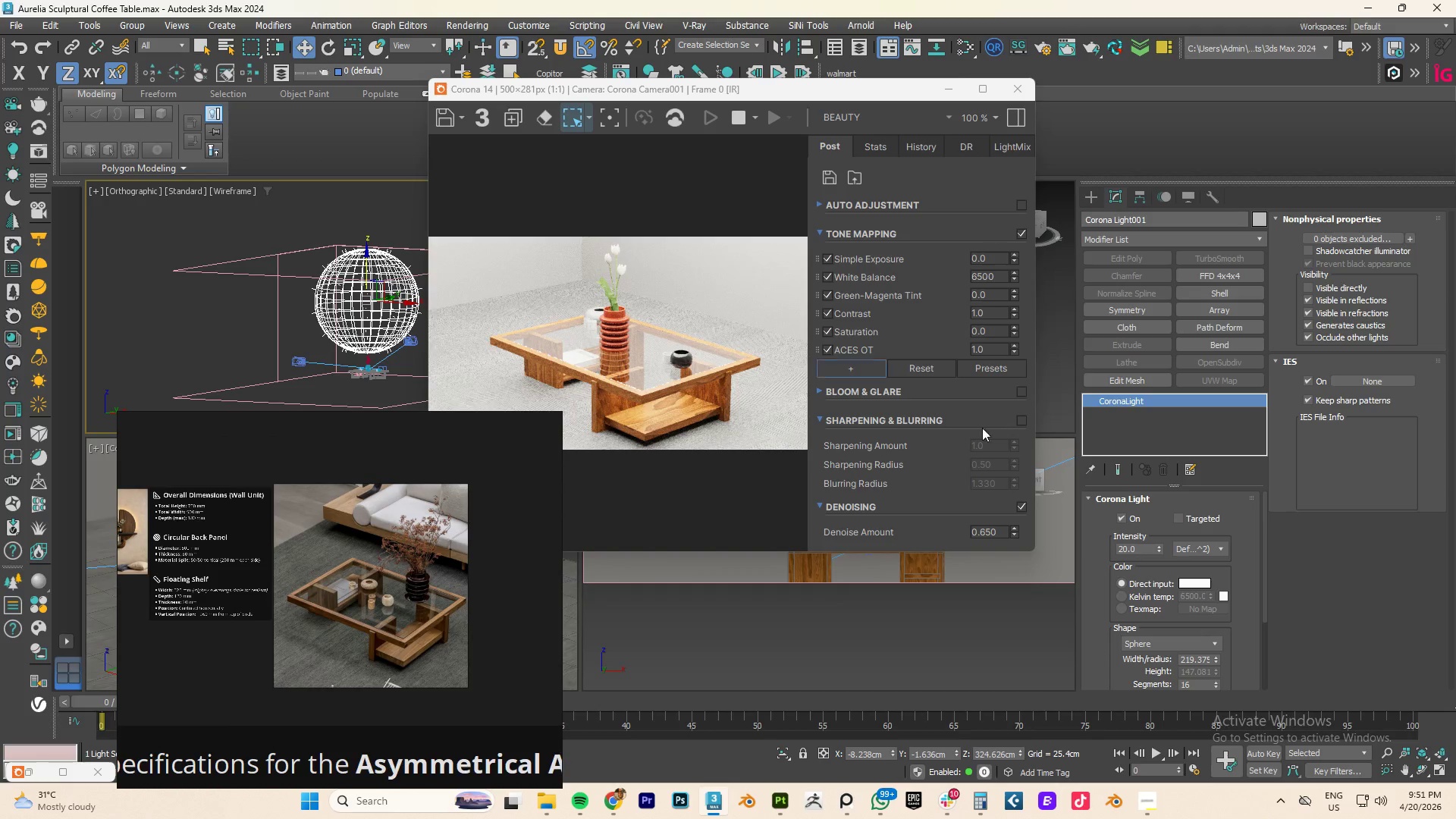 
double_click([1142, 548])
 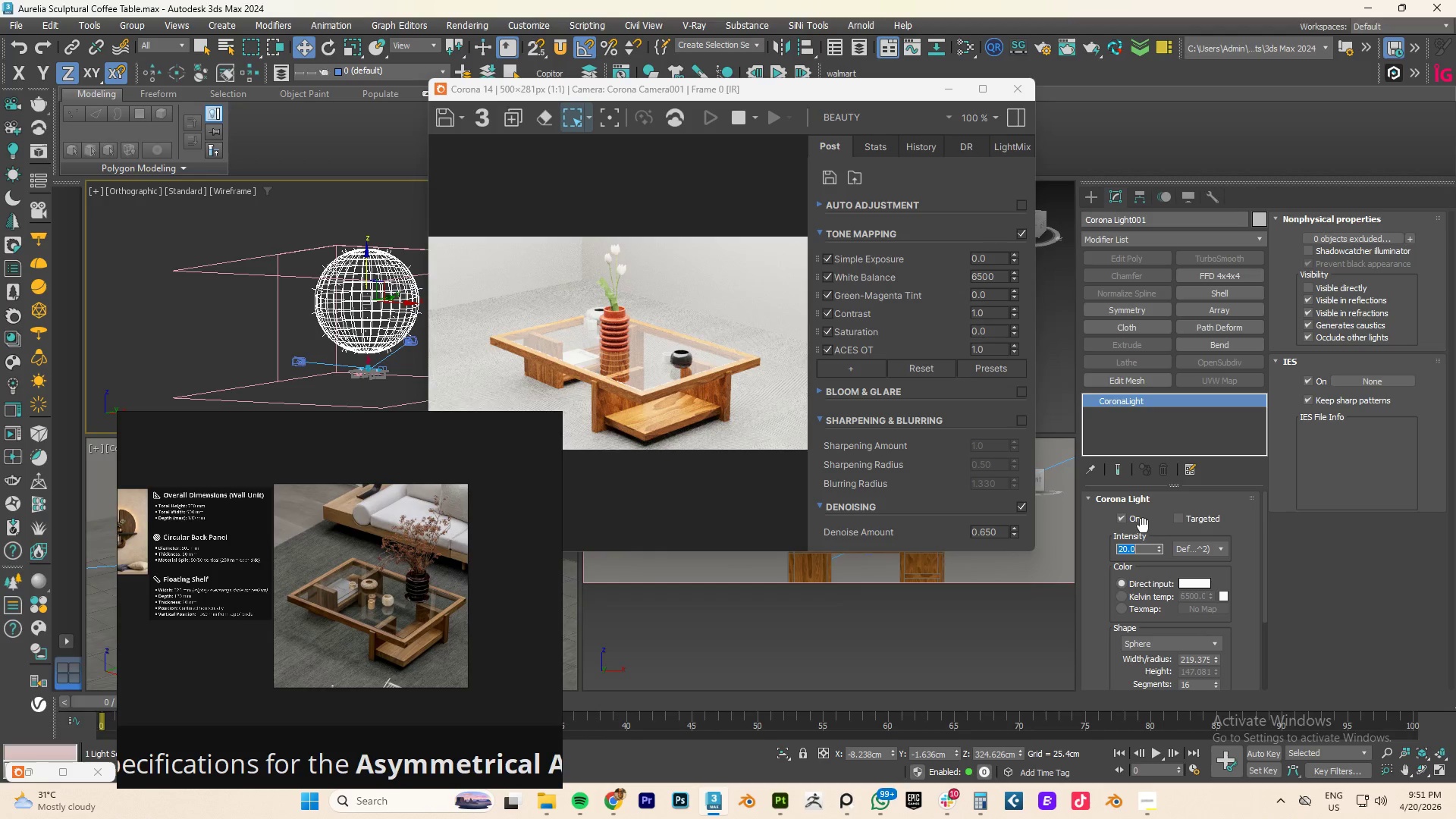 
key(Numpad1)
 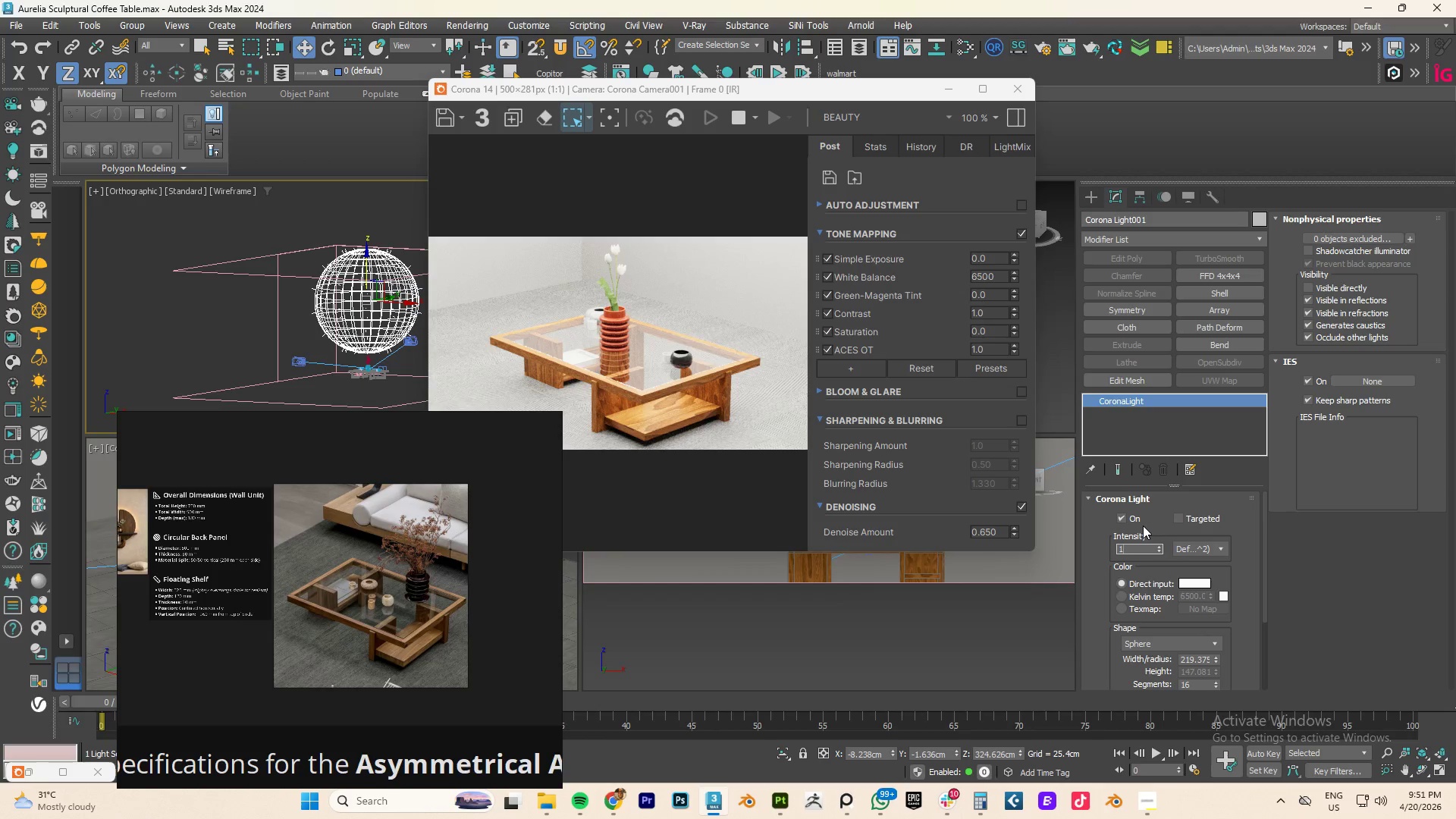 
key(Numpad0)
 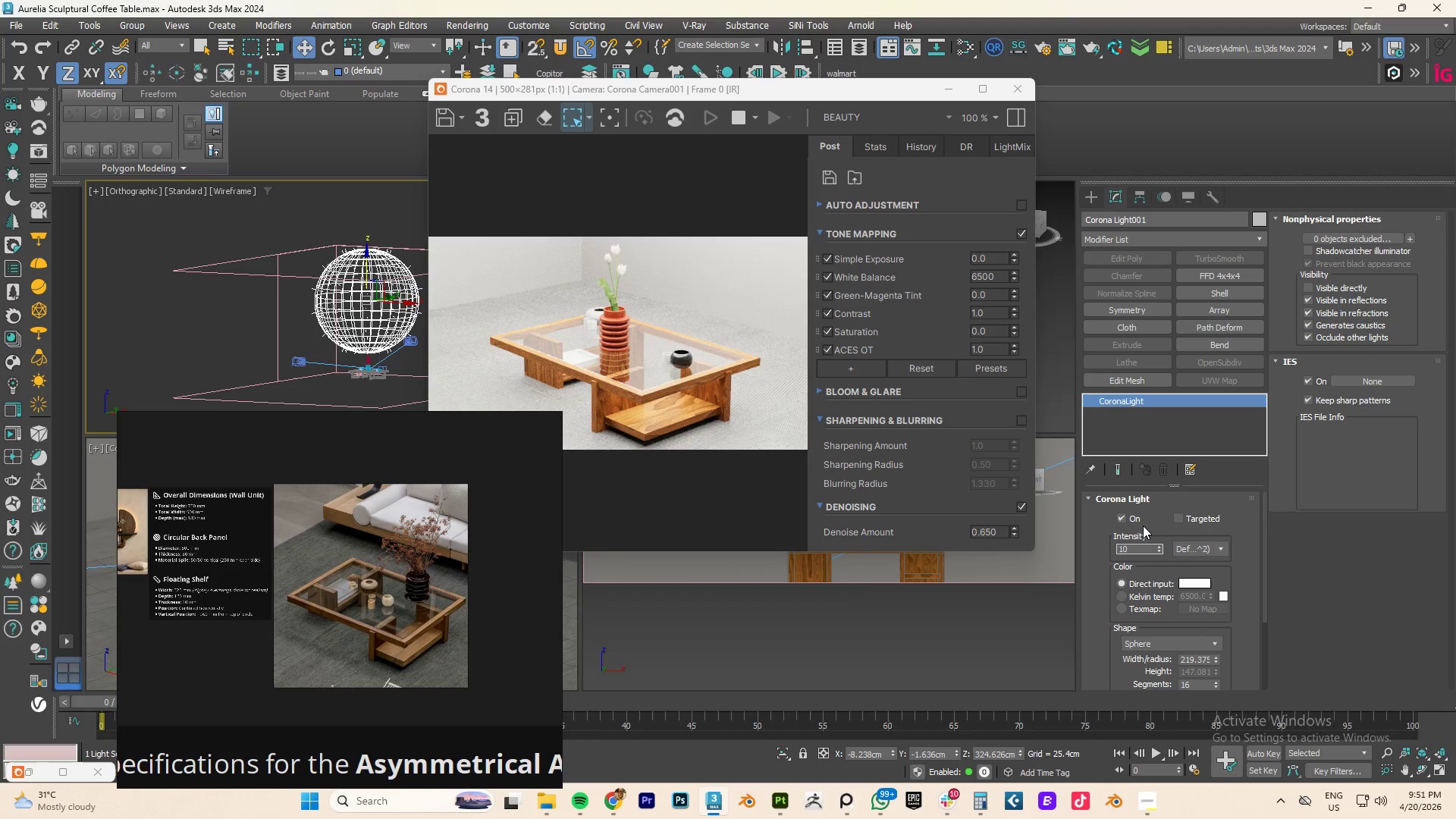 
key(NumpadEnter)
 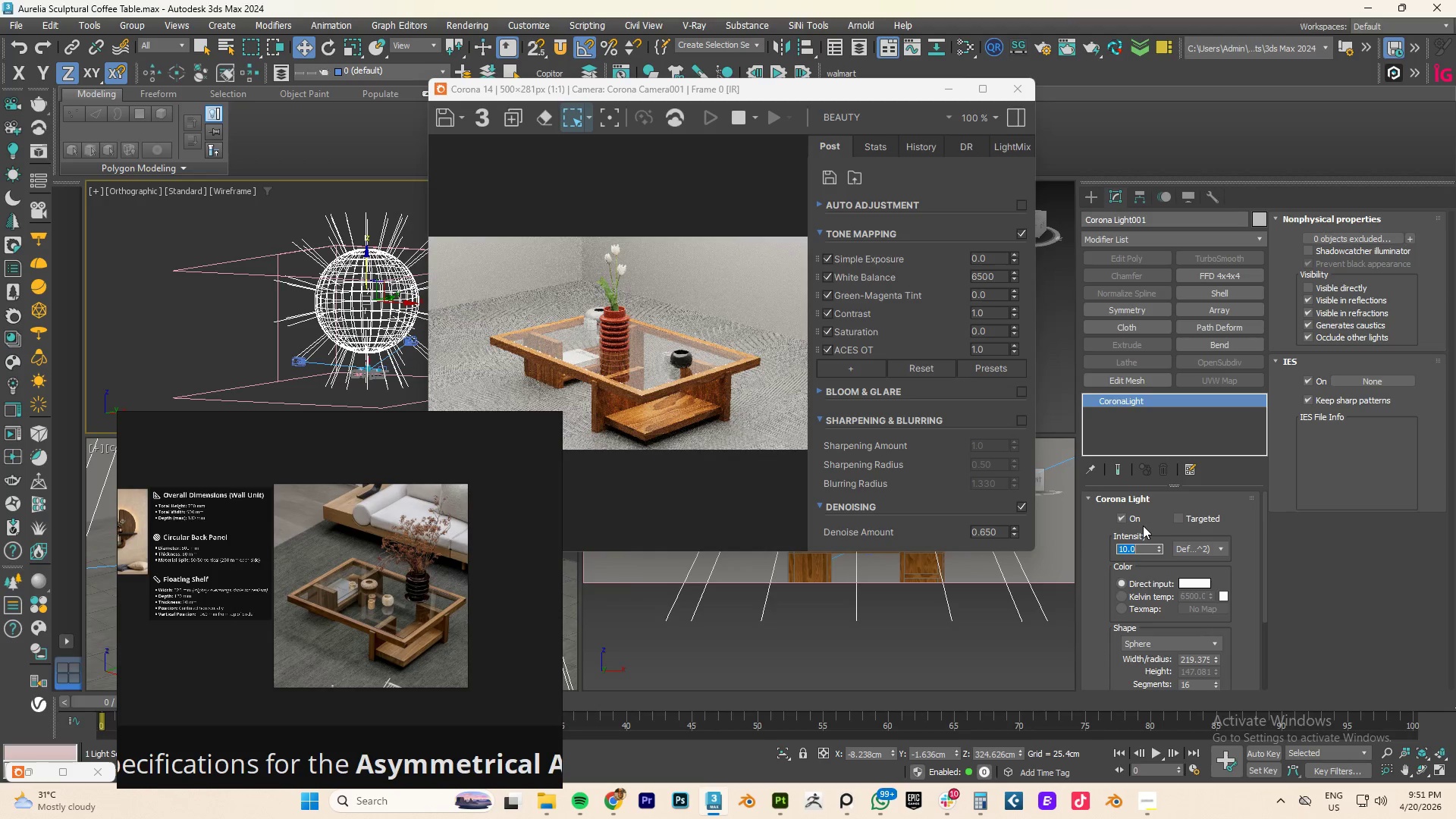 
key(Numpad5)
 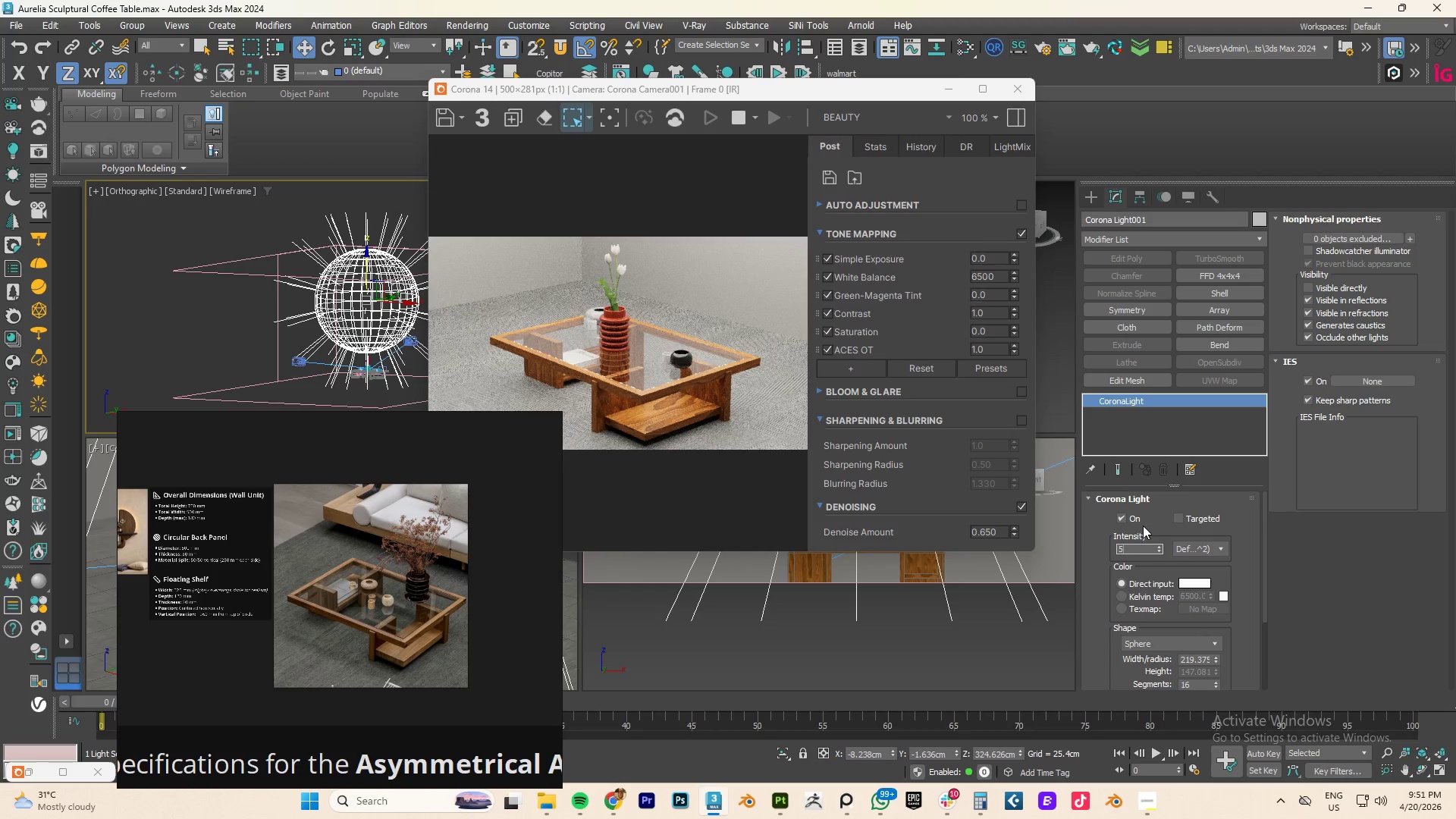 
key(NumpadEnter)
 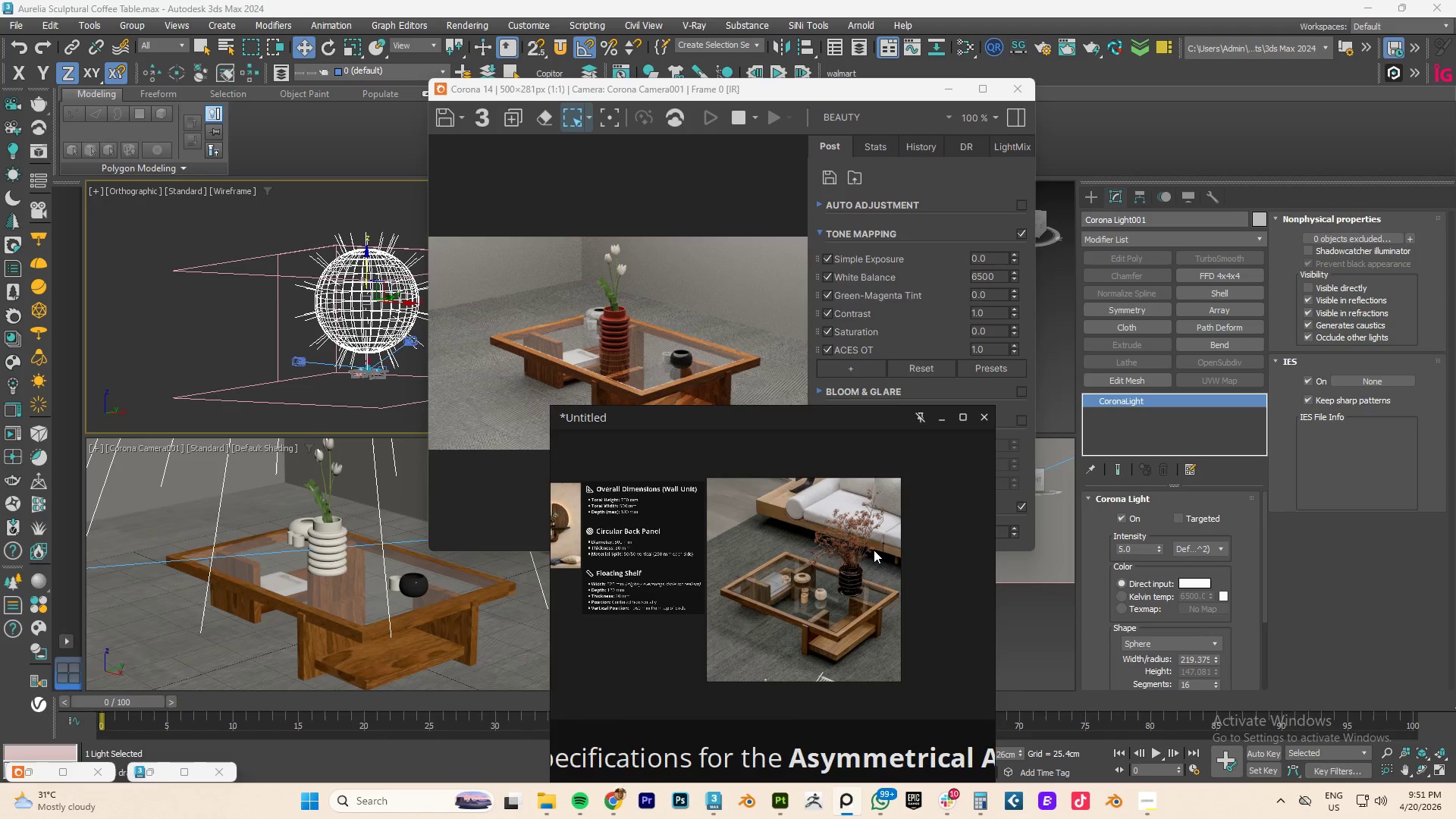 
wait(7.25)
 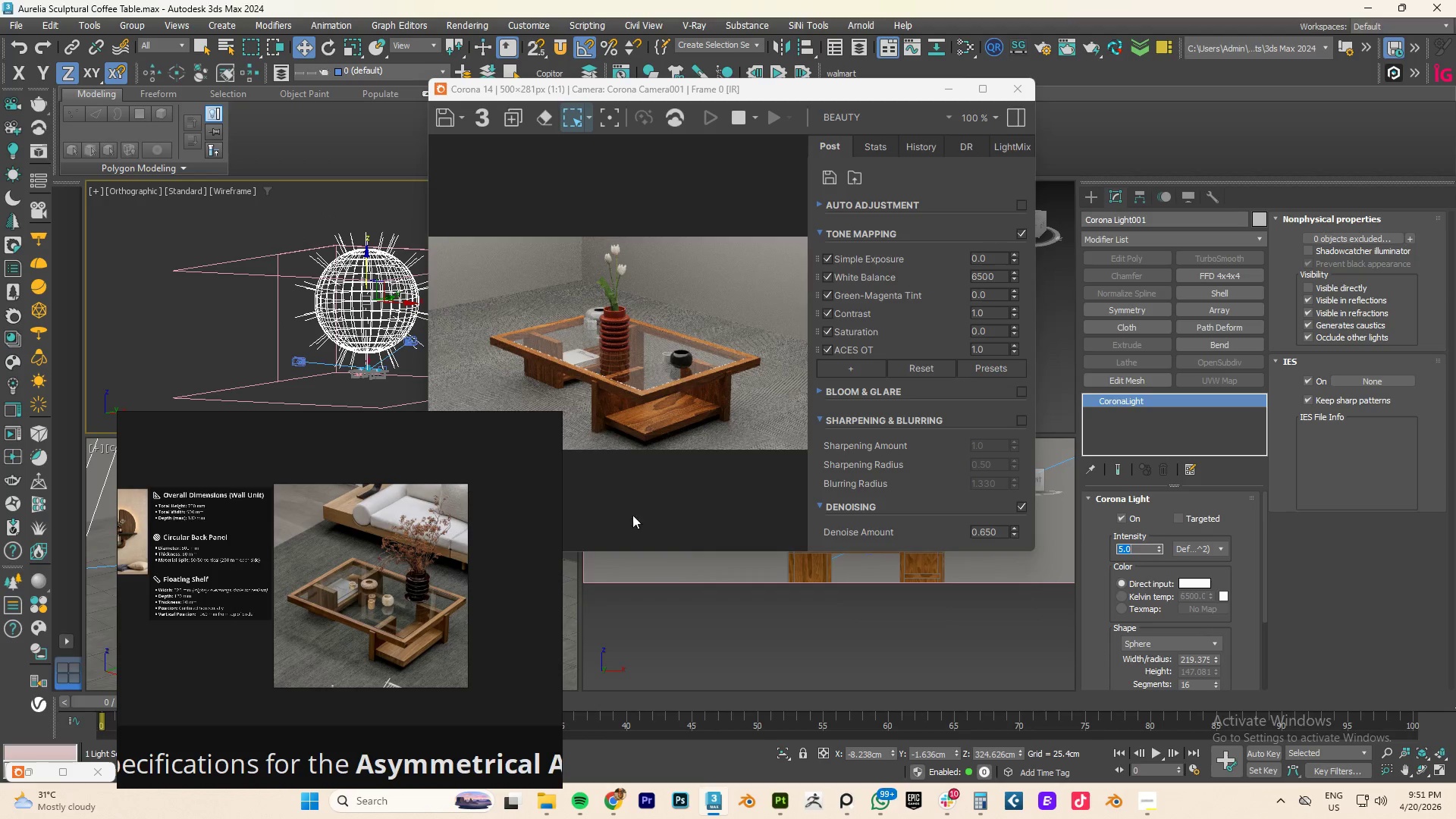 
hold_key(key=AltLeft, duration=0.91)
 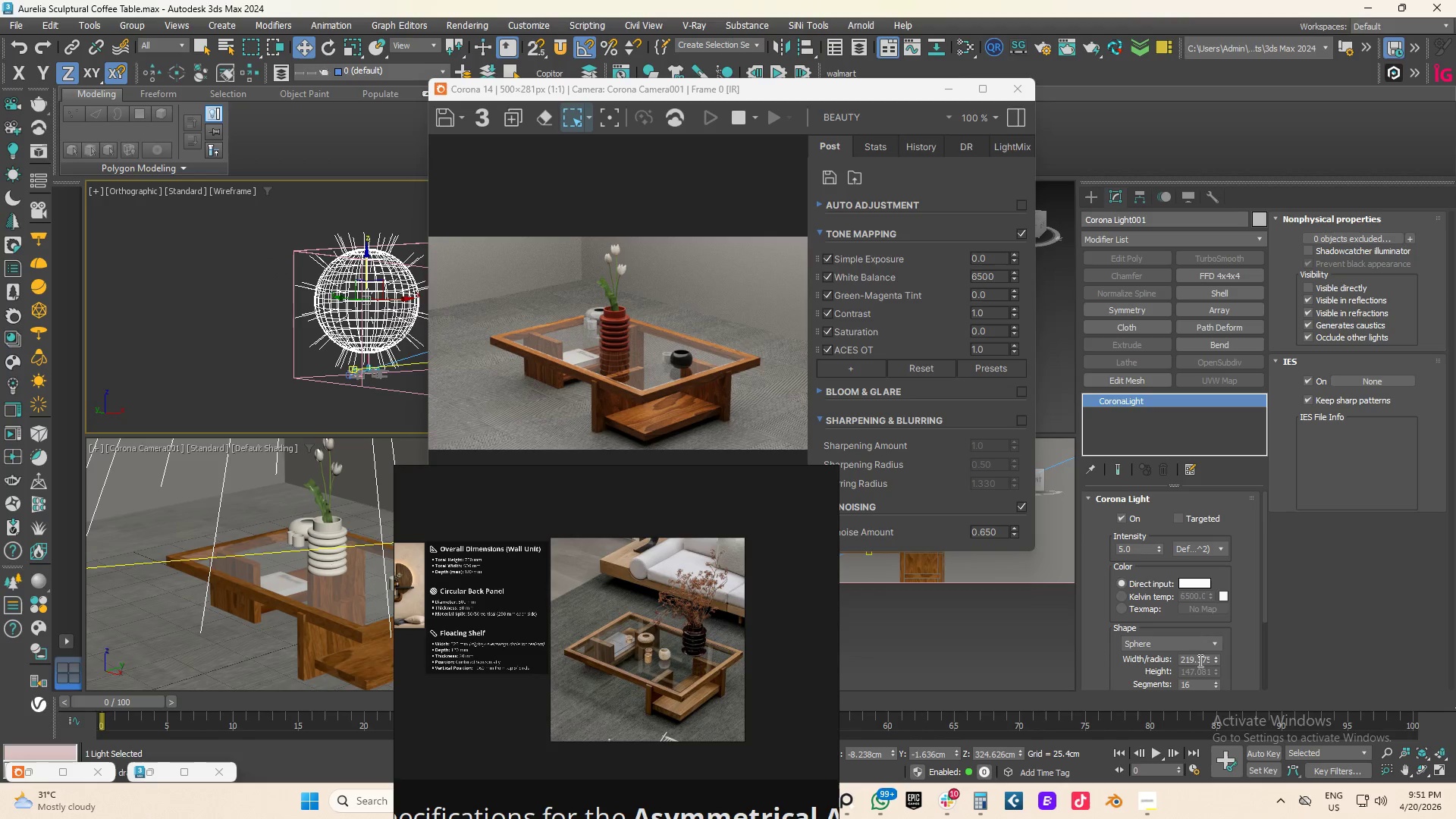 
double_click([1198, 661])
 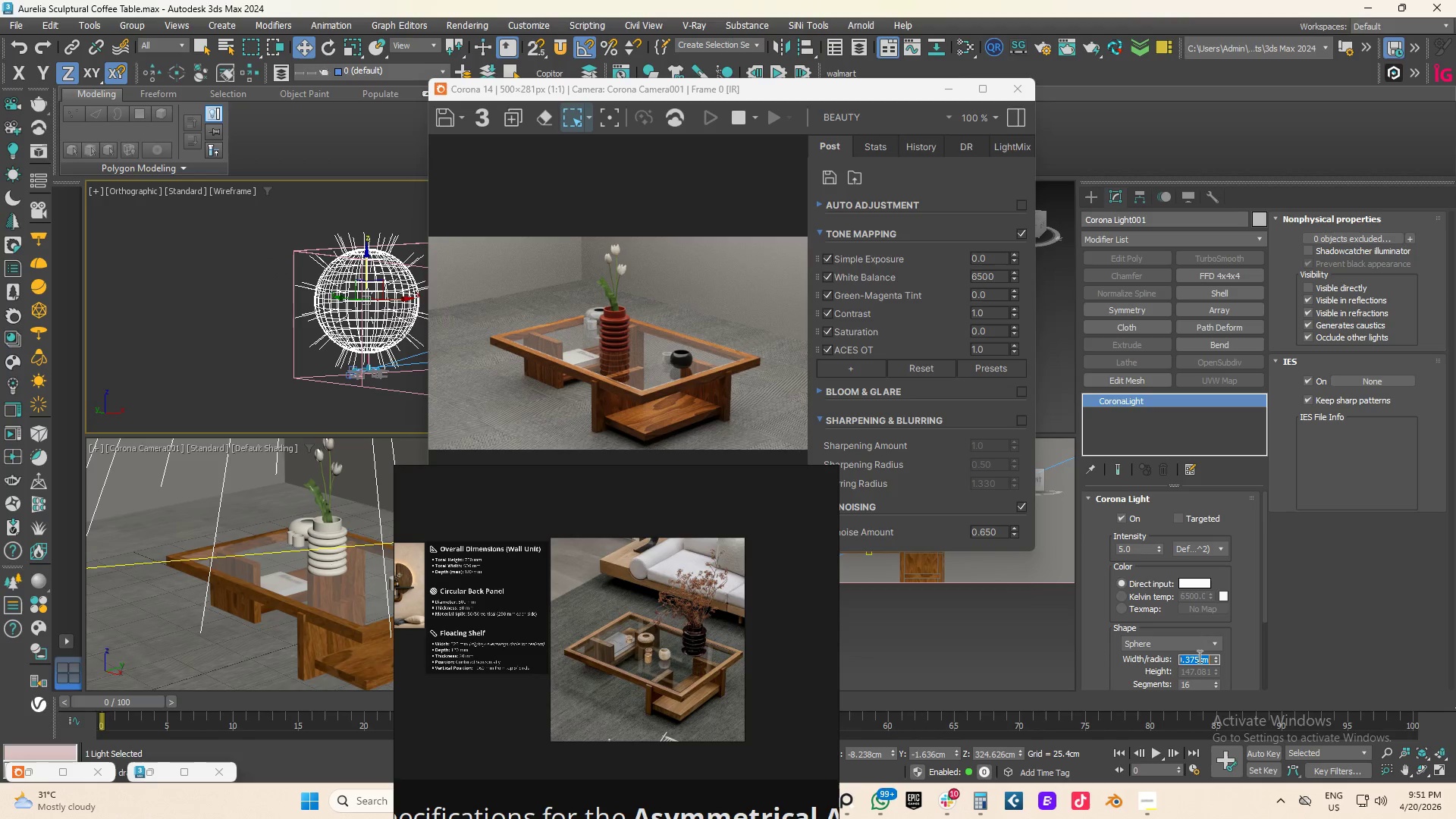 
key(Numpad1)
 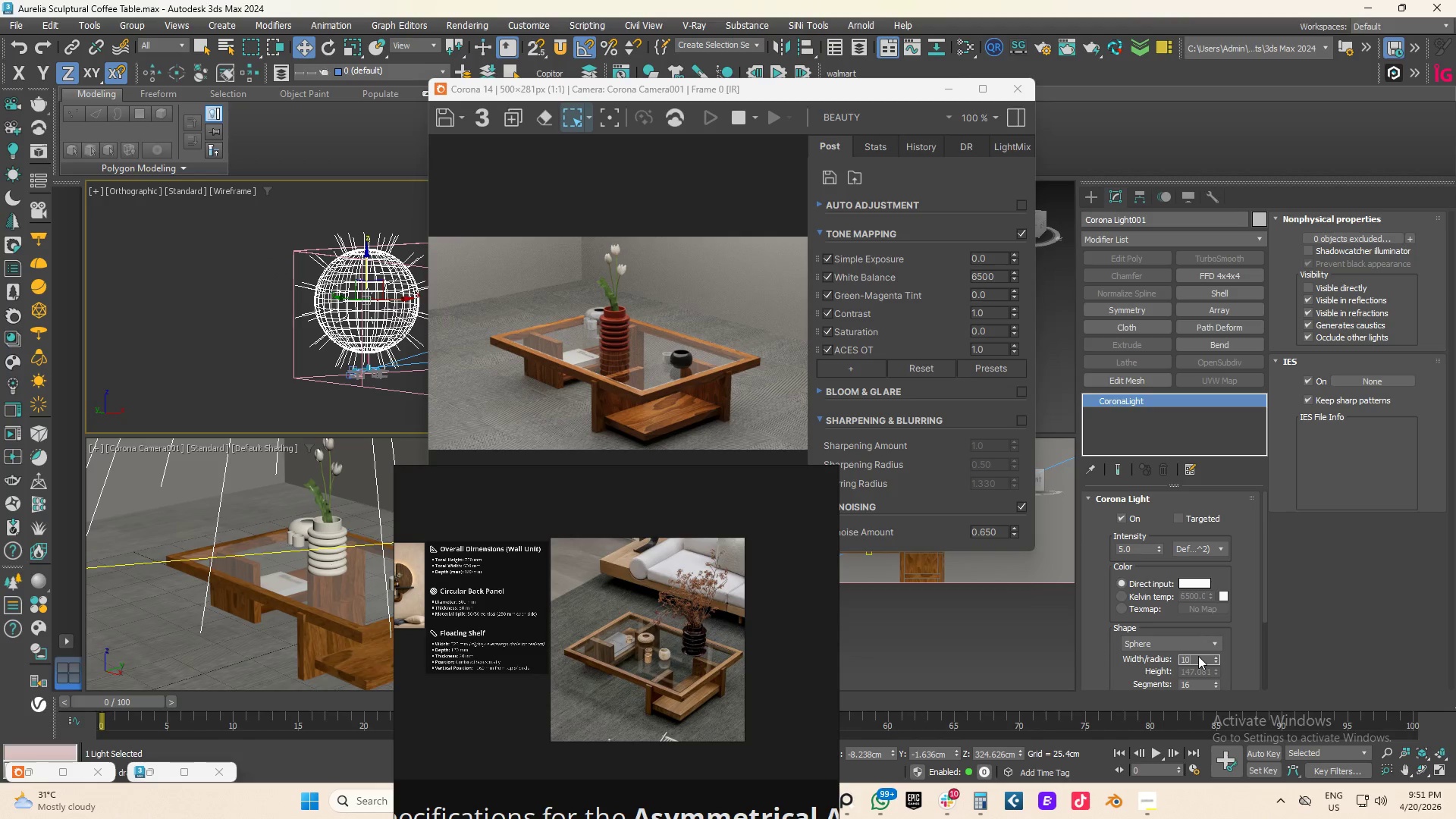 
key(Numpad0)
 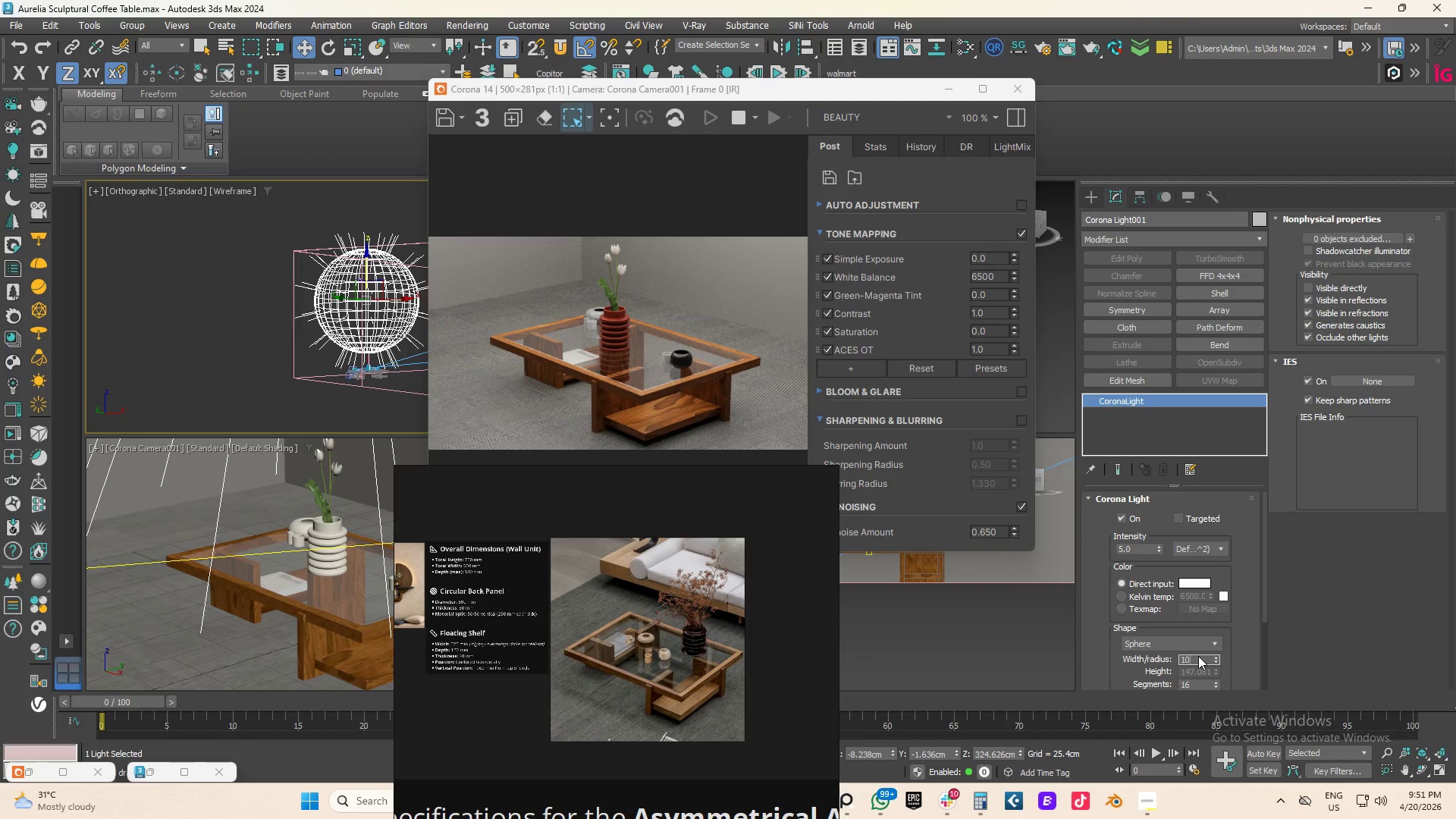 
key(Numpad0)
 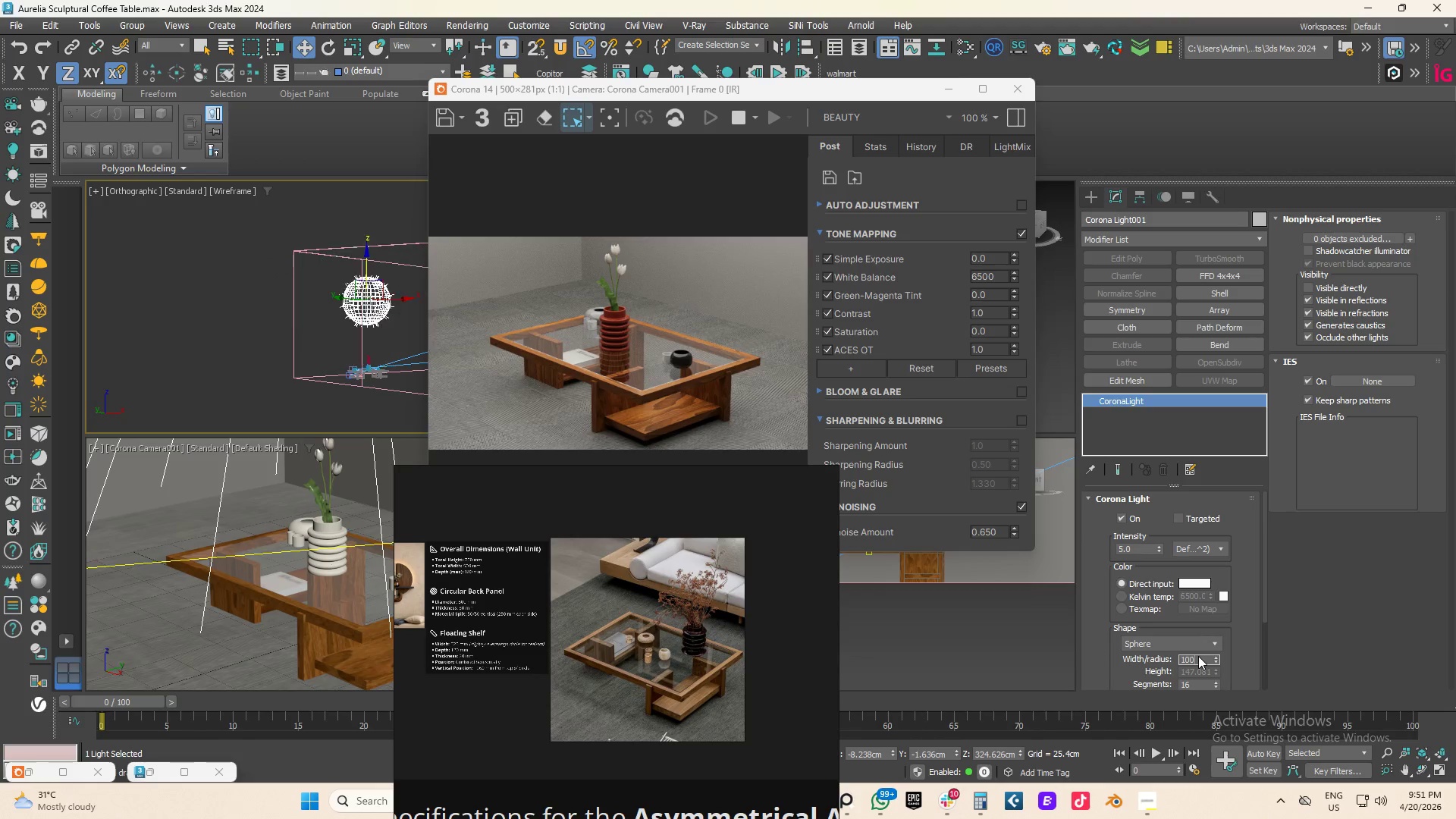 
key(NumpadEnter)
 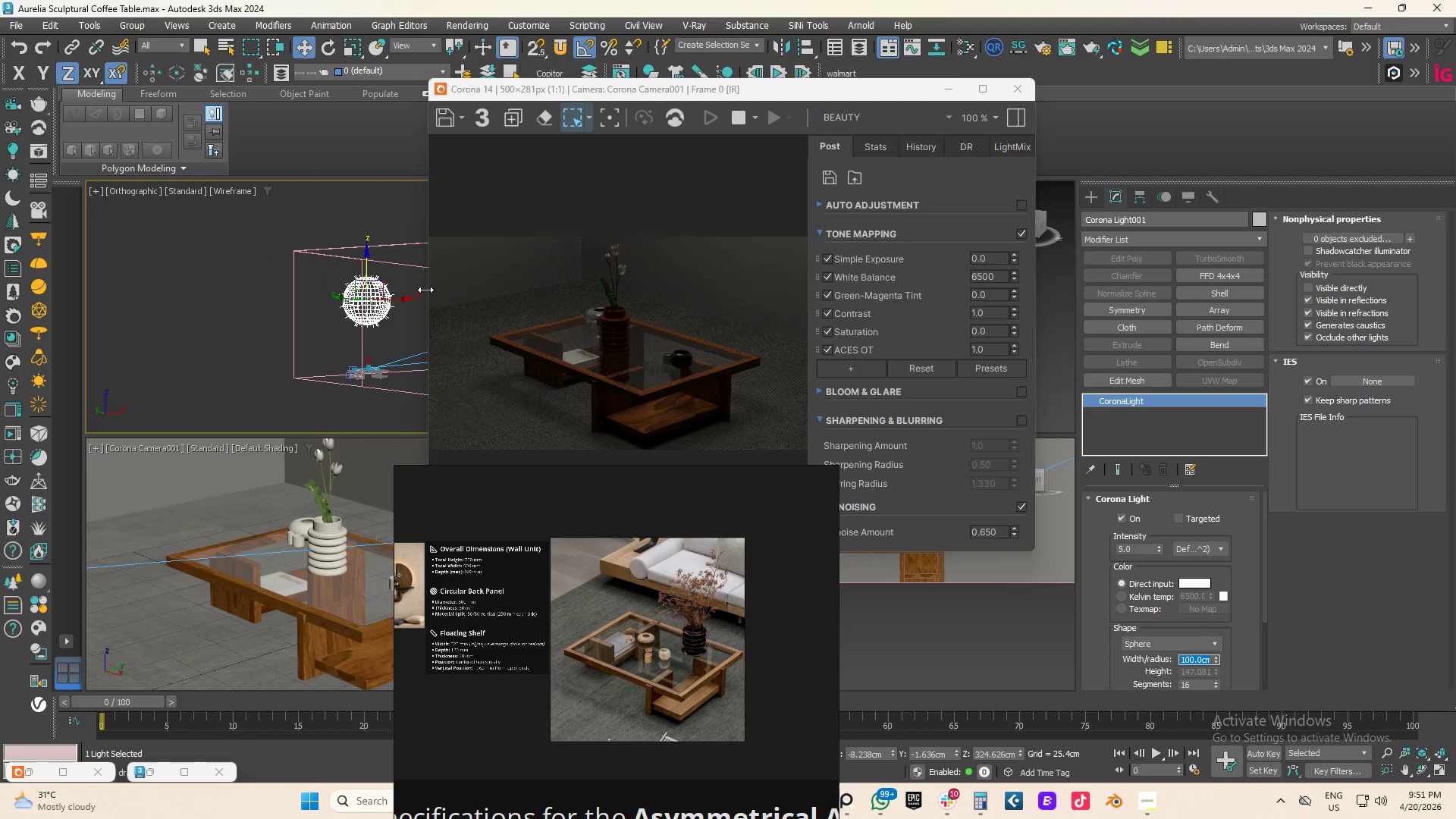 
left_click_drag(start_coordinate=[366, 262], to_coordinate=[366, 270])
 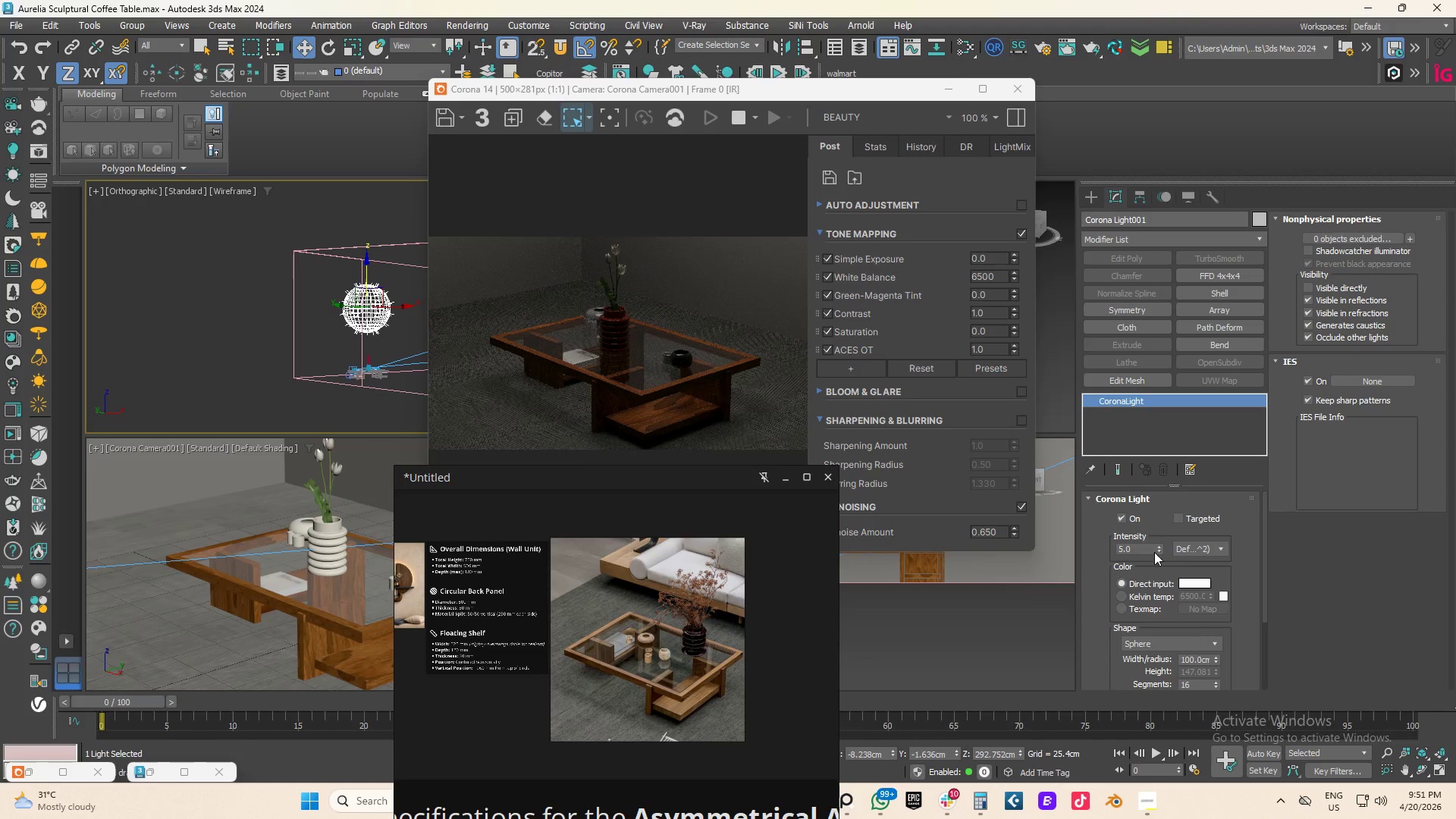 
double_click([1153, 551])
 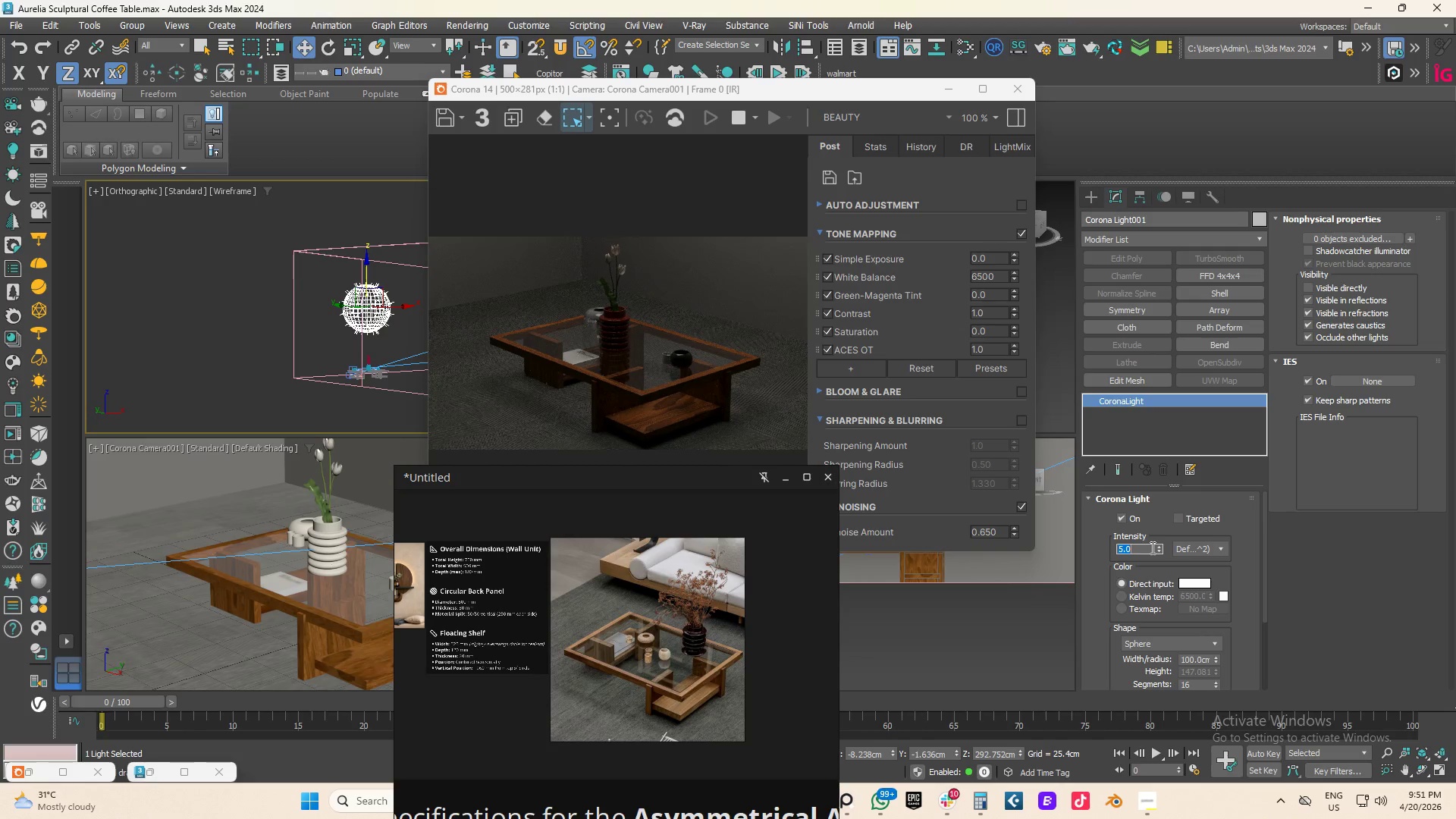 
key(Numpad1)
 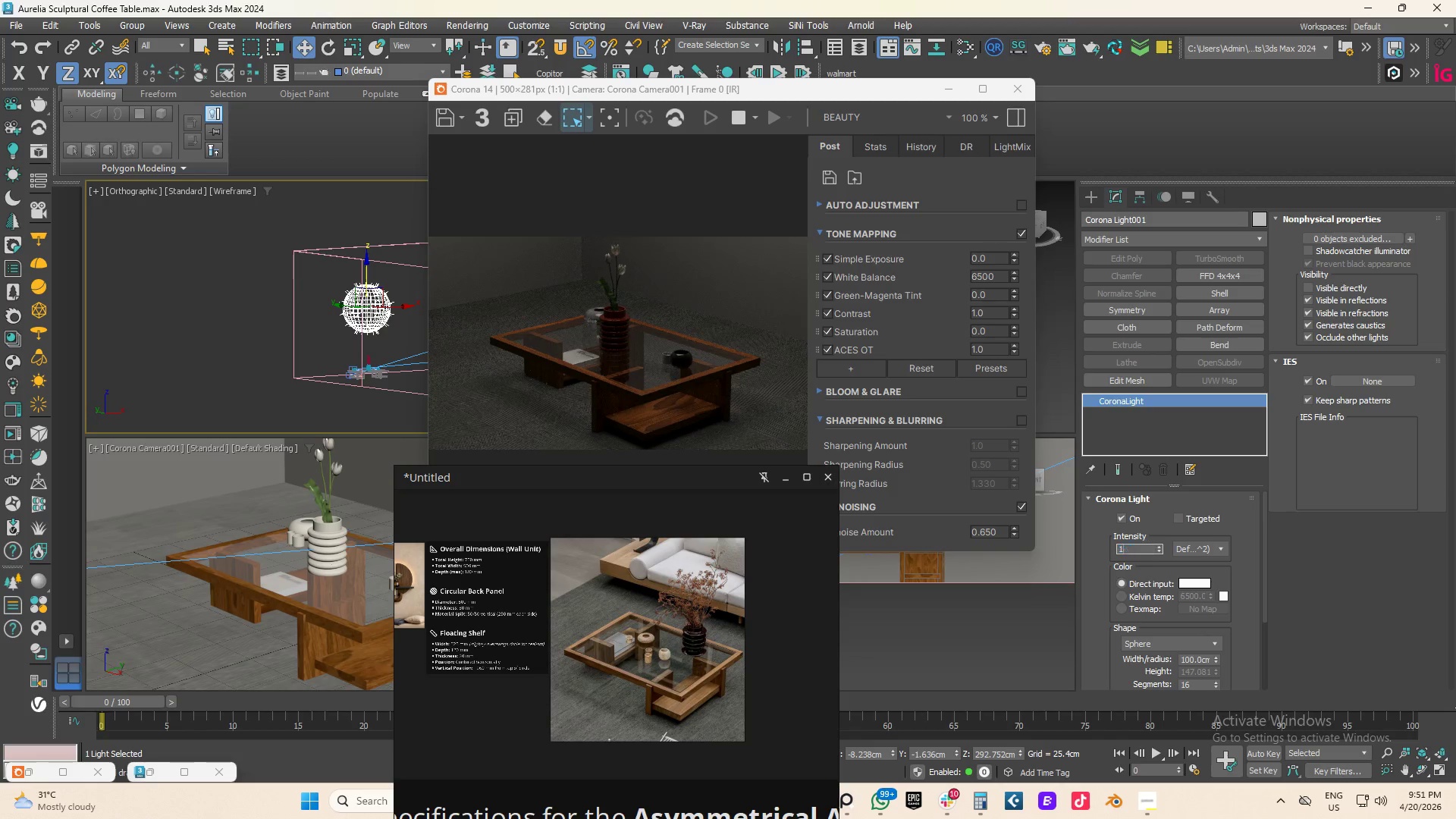 
key(Numpad5)
 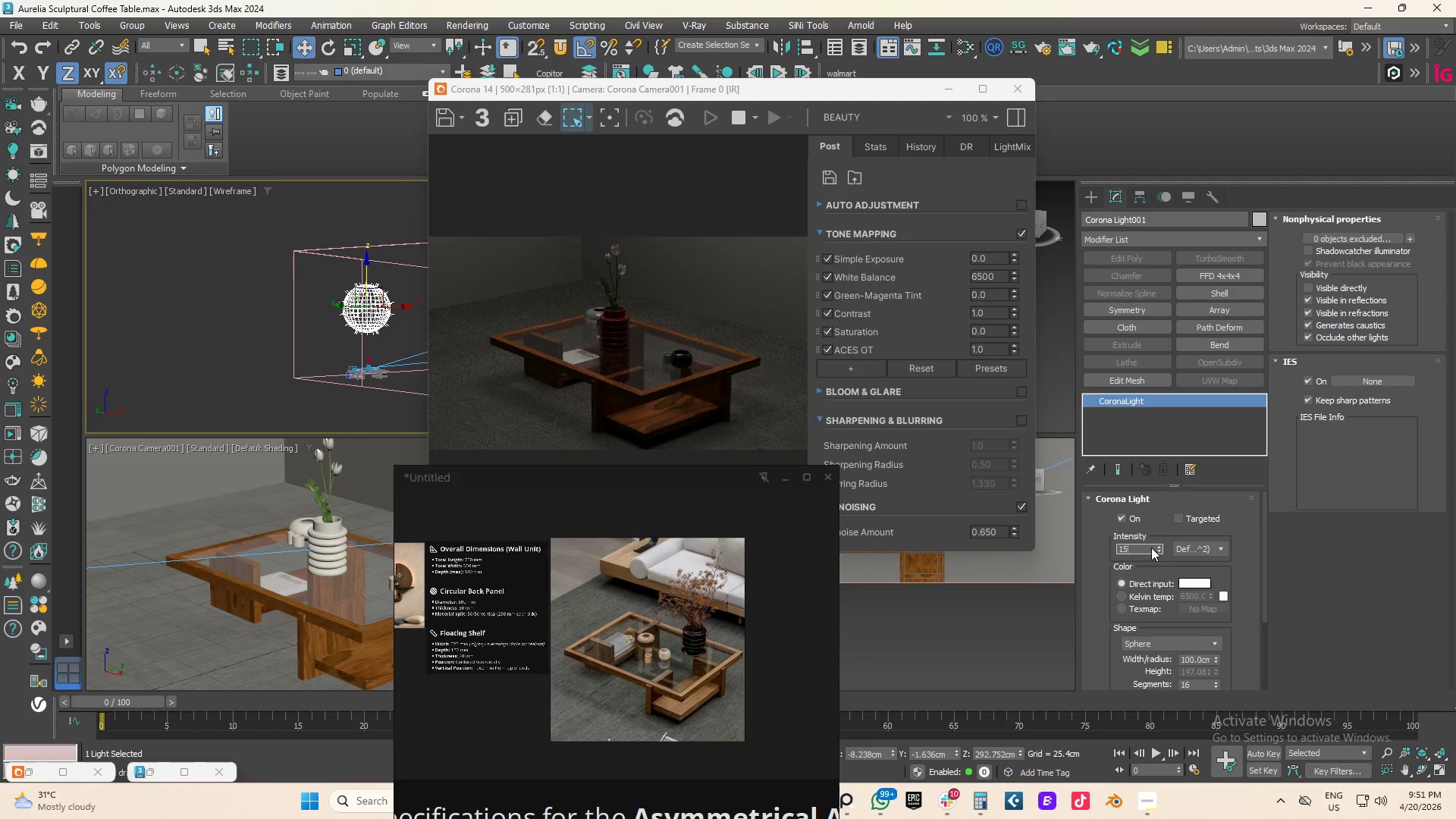 
key(NumpadEnter)
 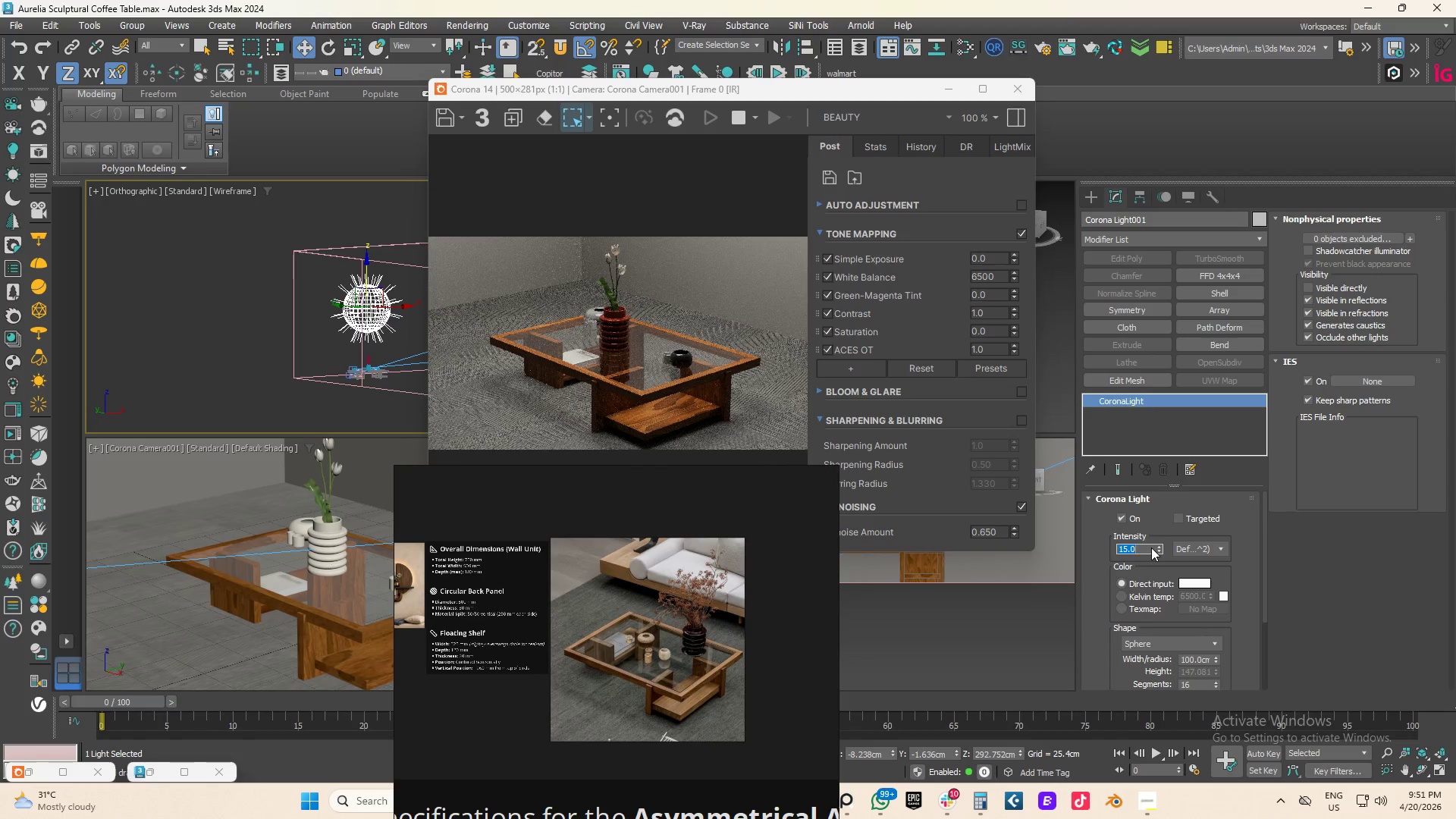 
double_click([1151, 548])
 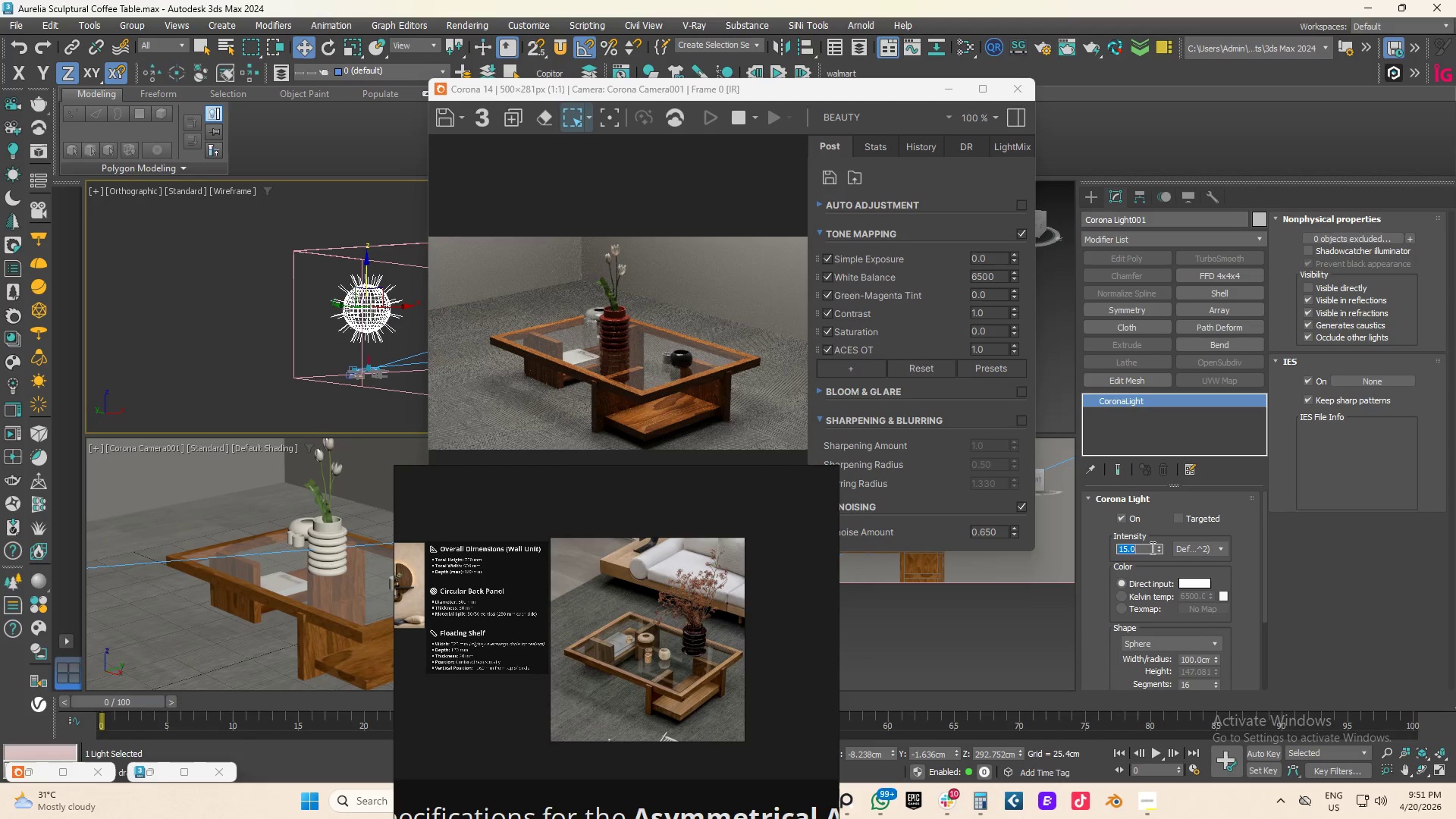 
key(Numpad3)
 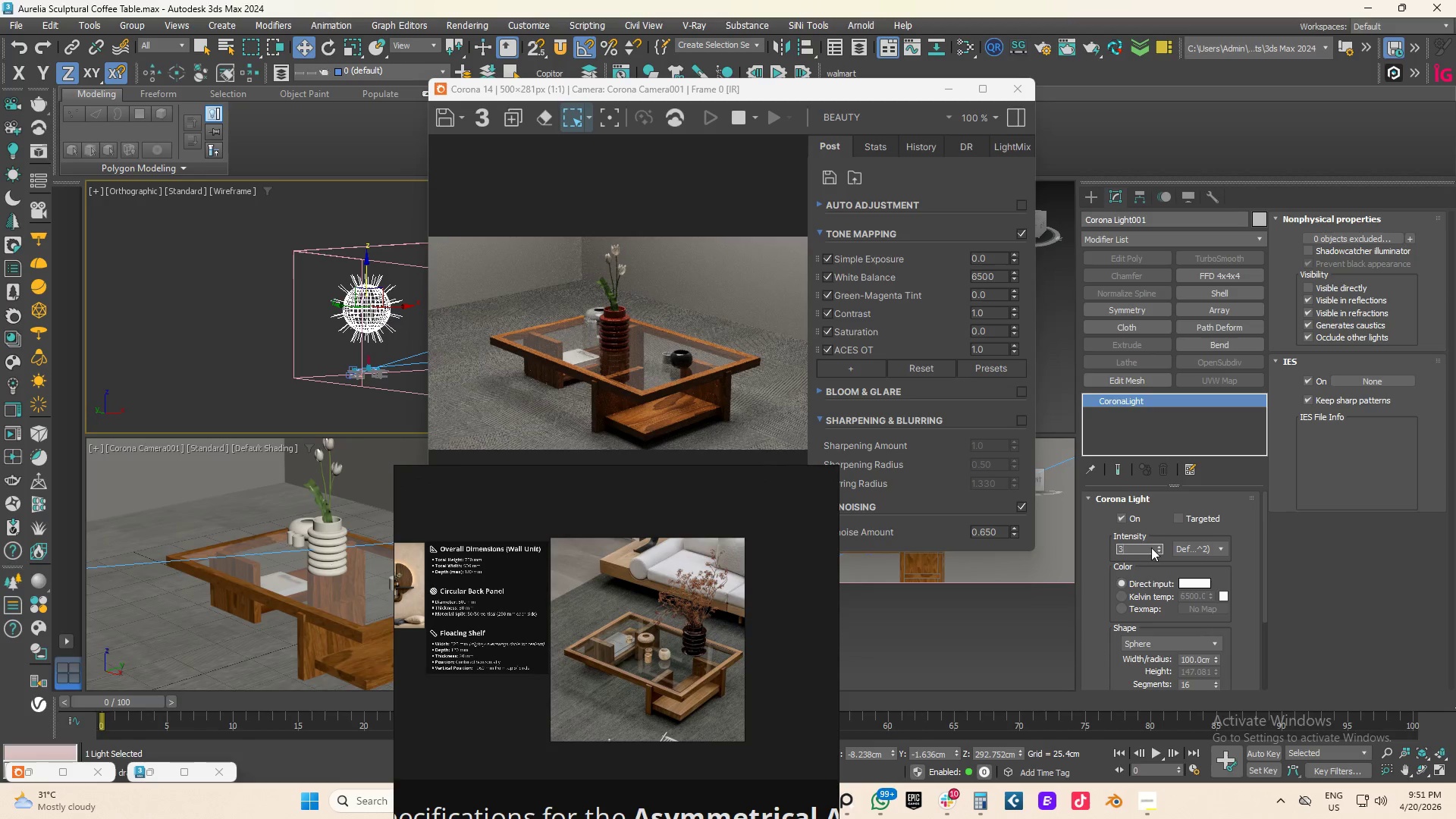 
key(Numpad0)
 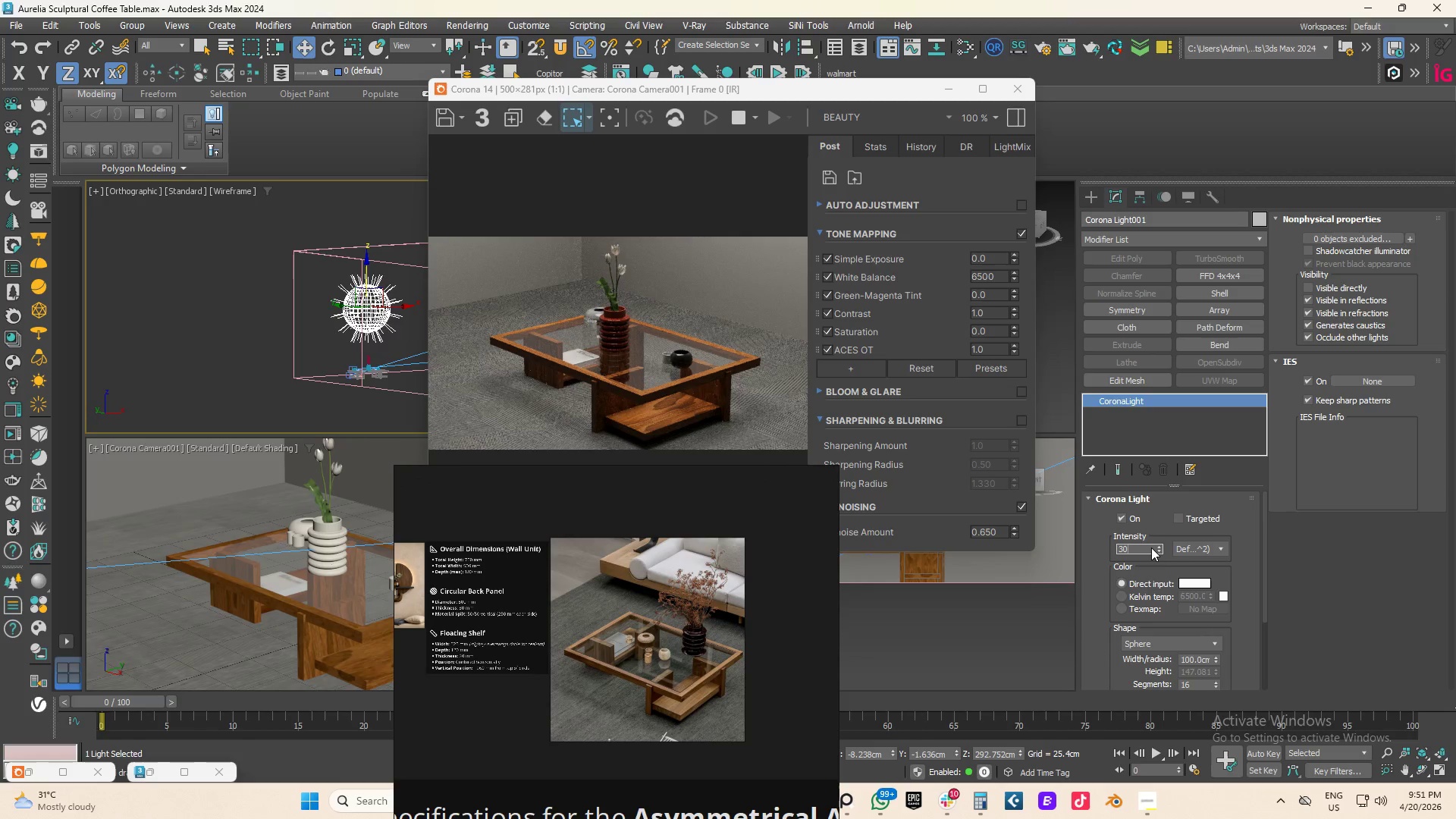 
key(NumpadEnter)
 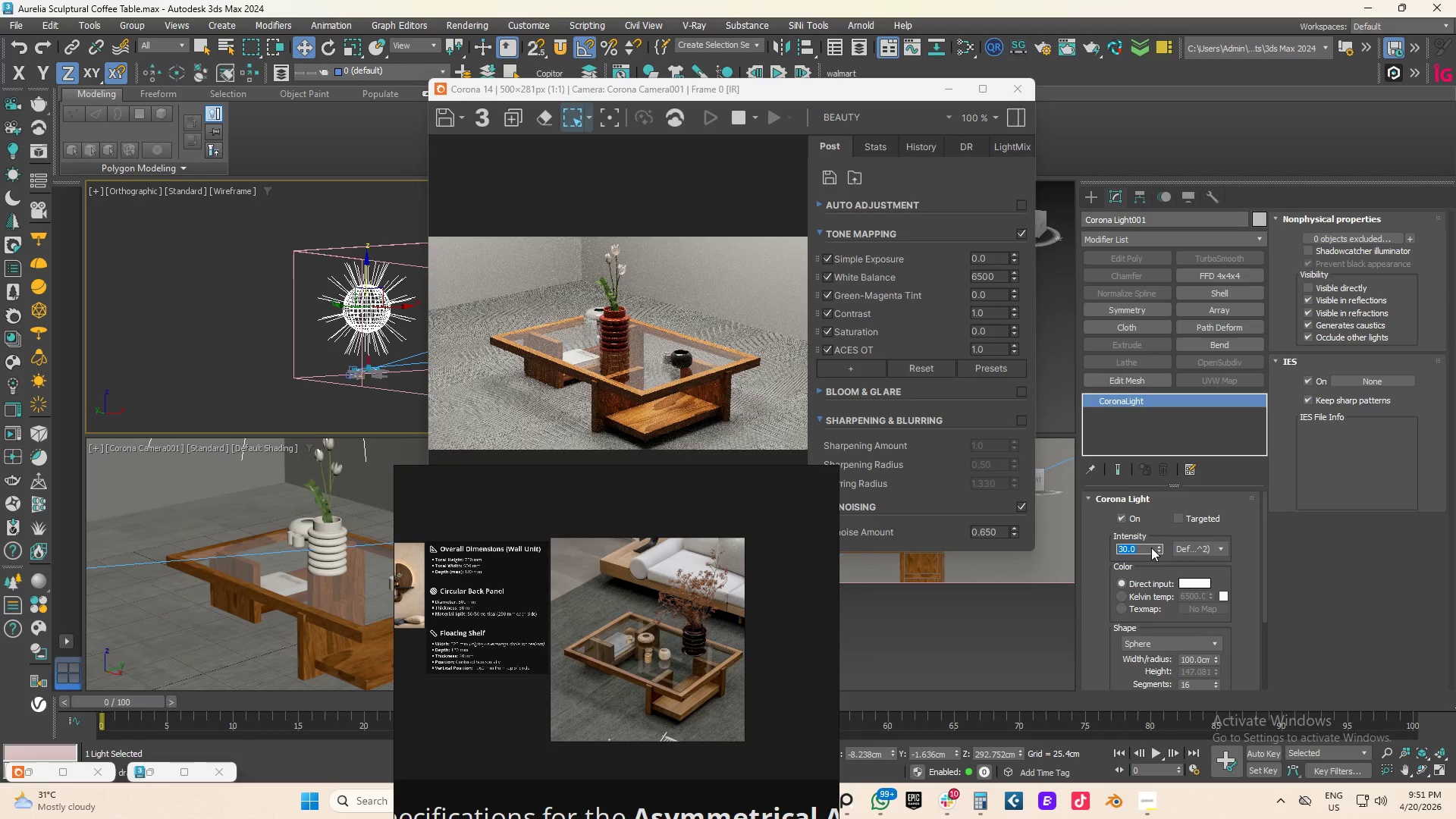 
key(Numpad2)
 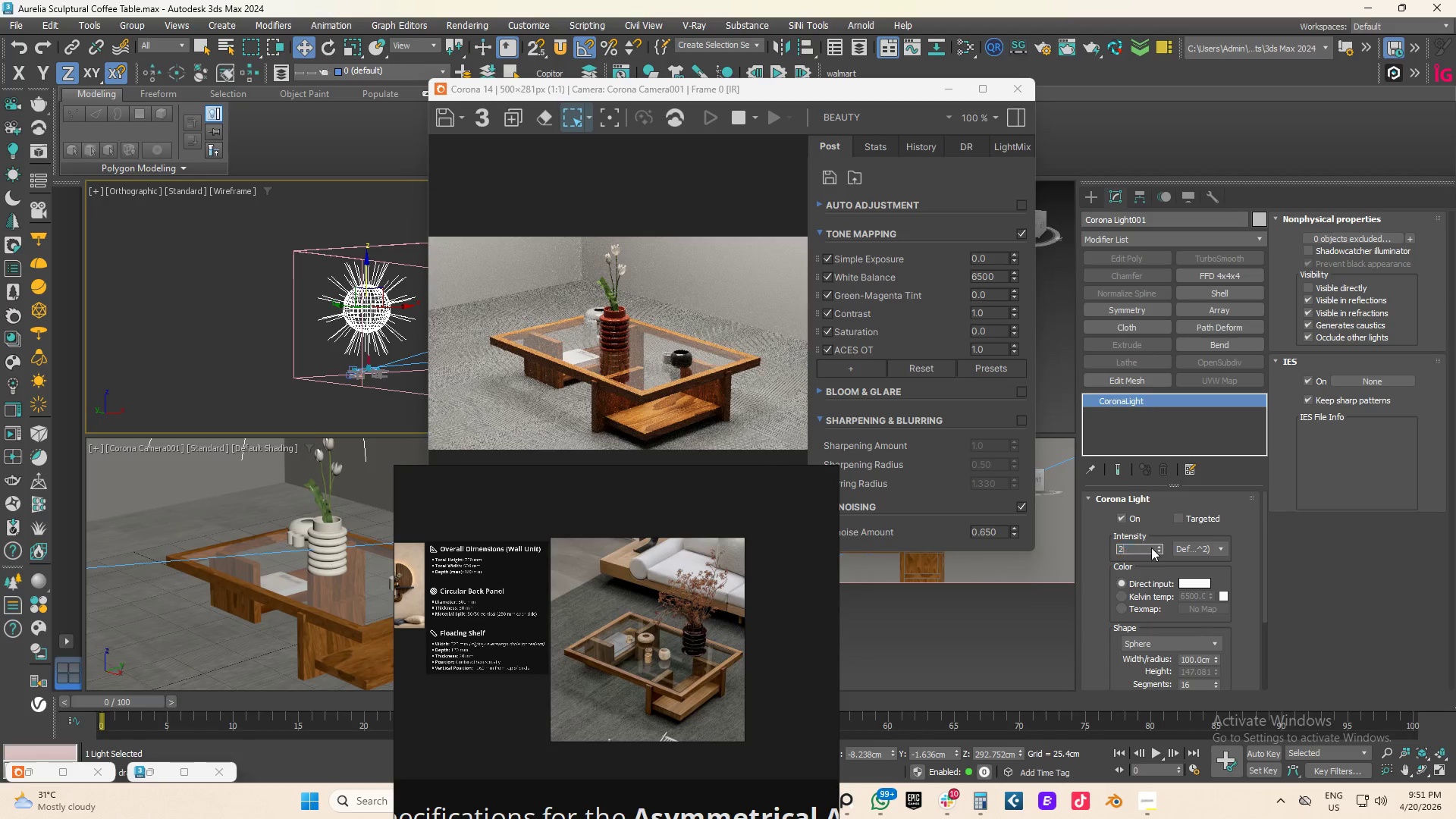 
key(Numpad0)
 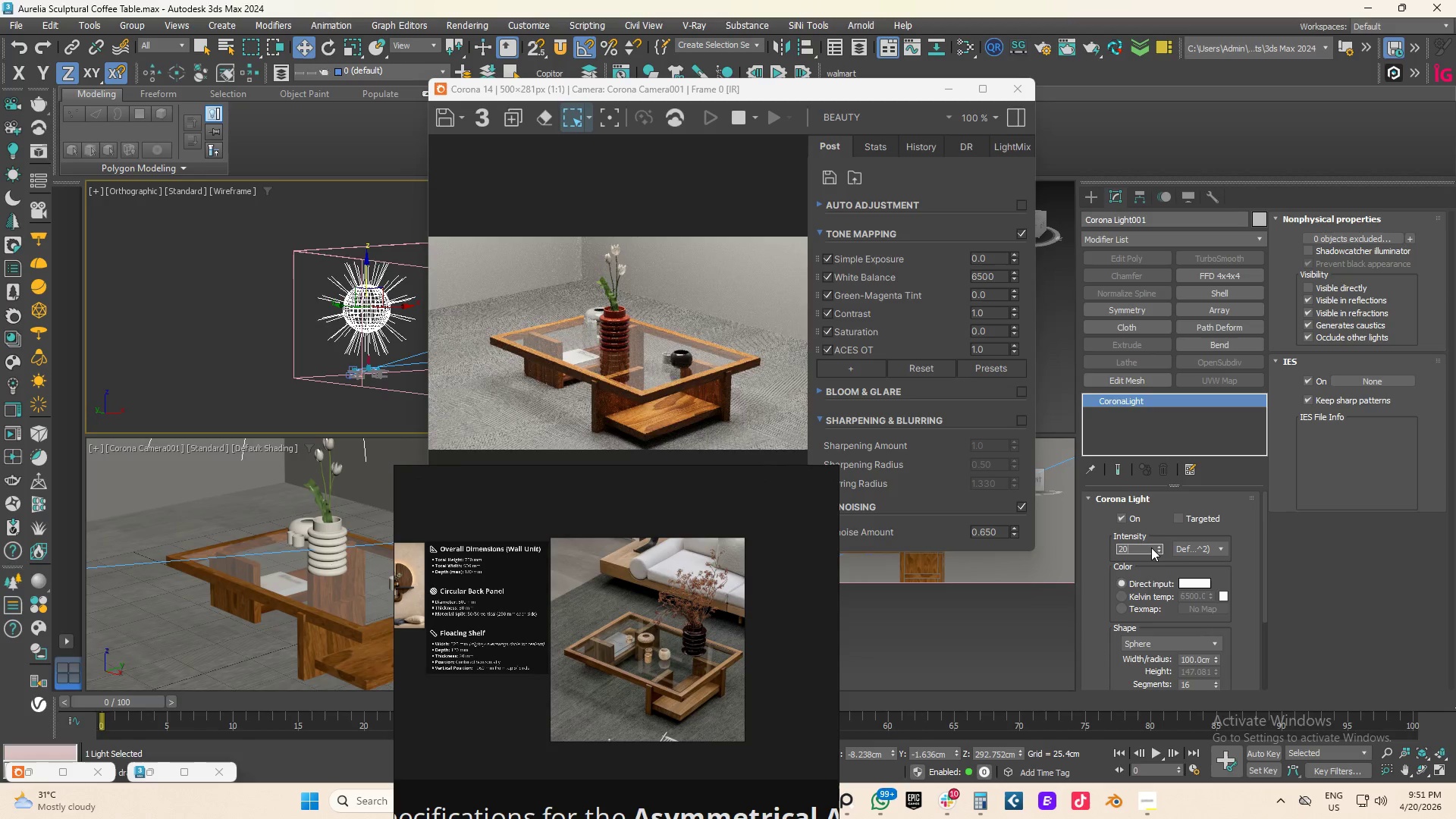 
key(NumpadEnter)
 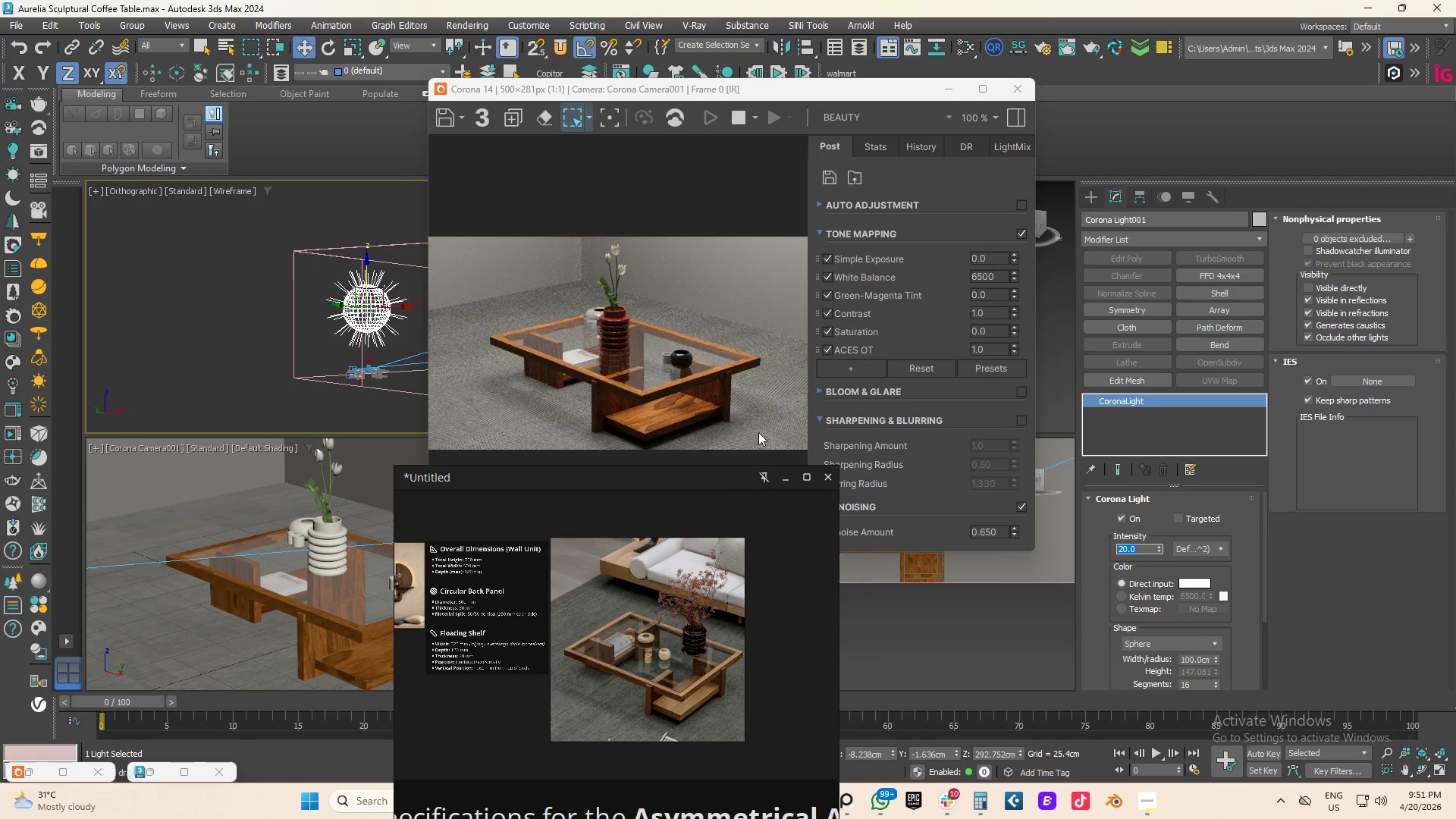 
key(T)
 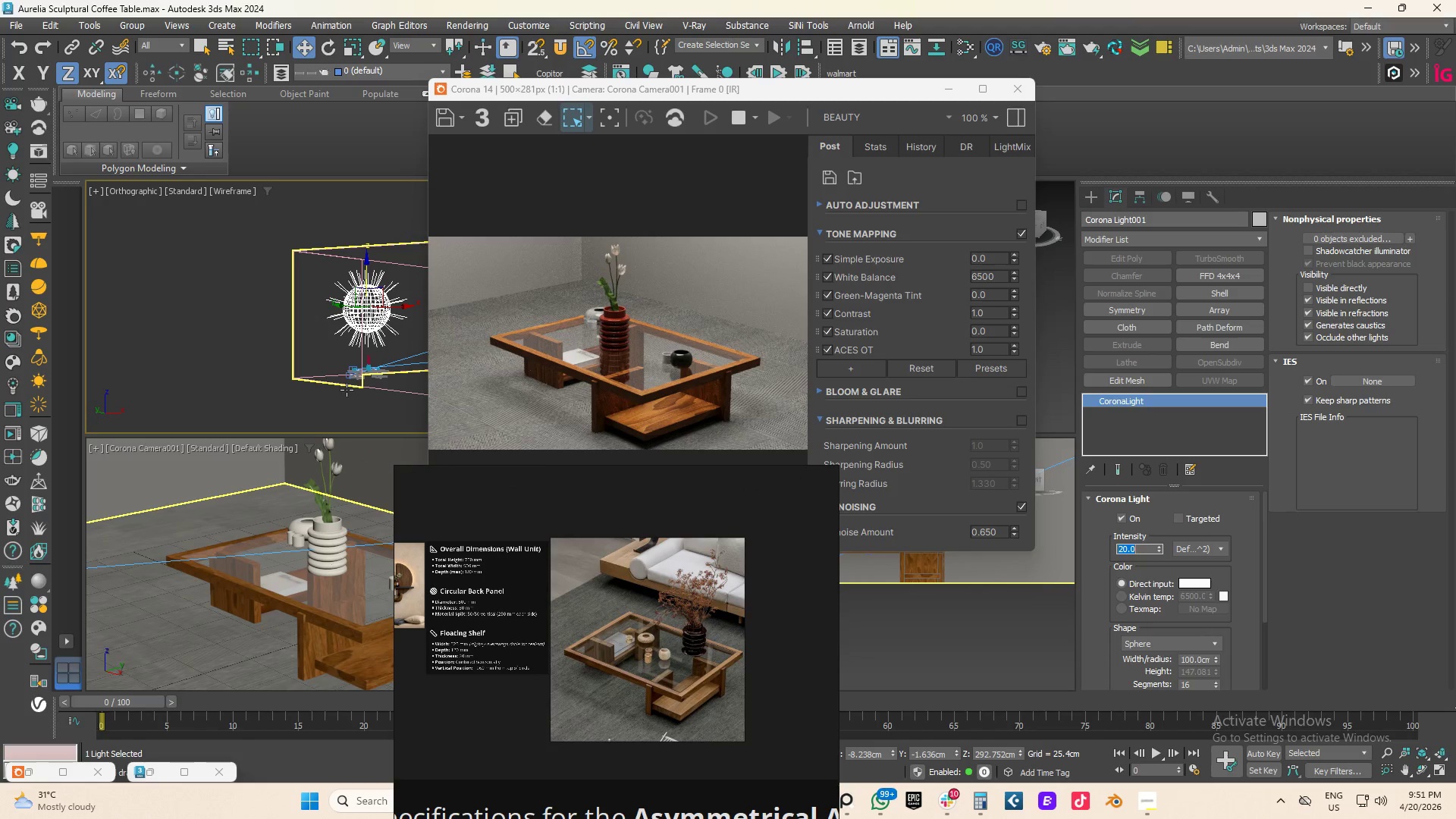 
left_click([349, 387])
 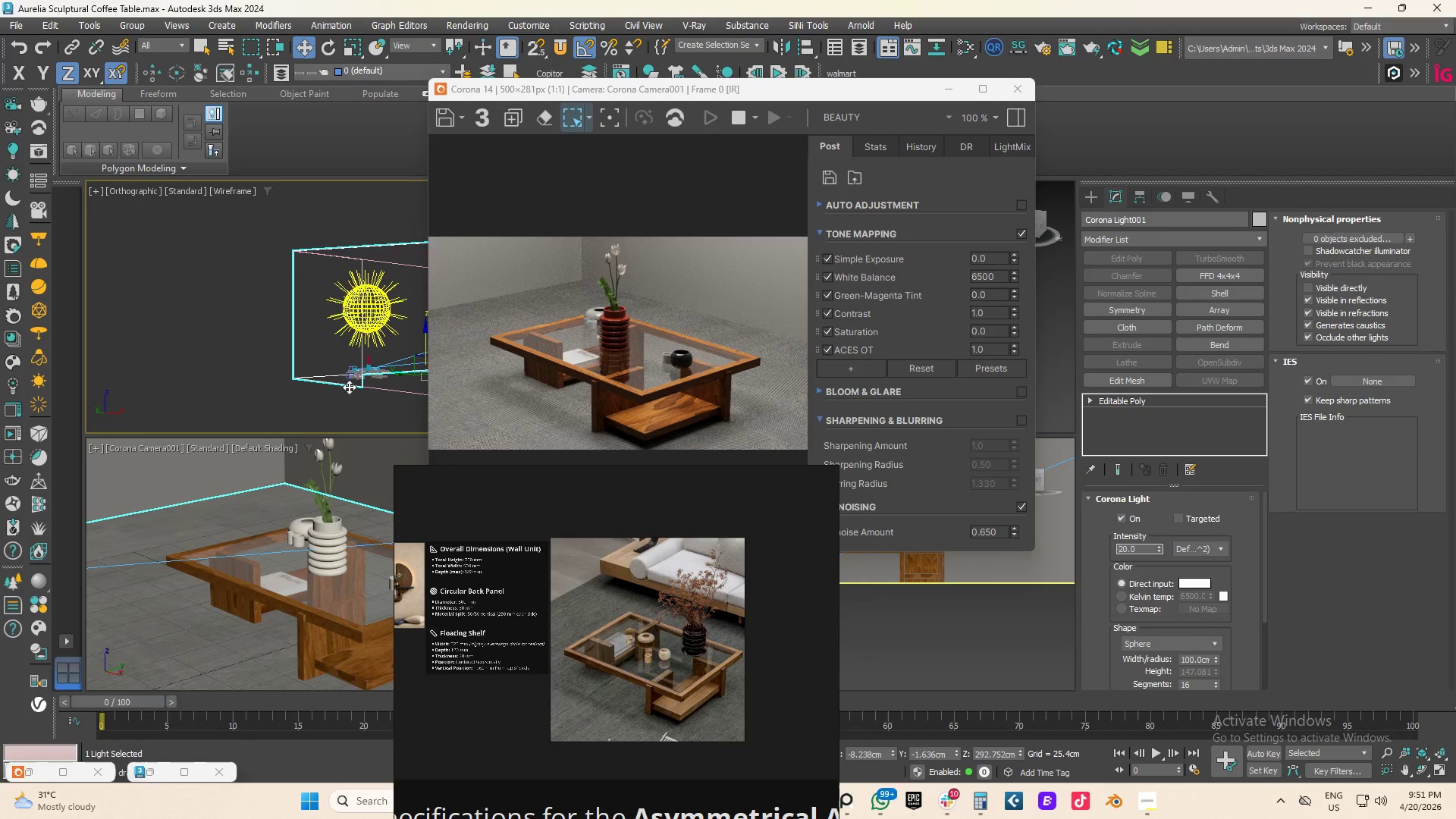 
type(tz)
 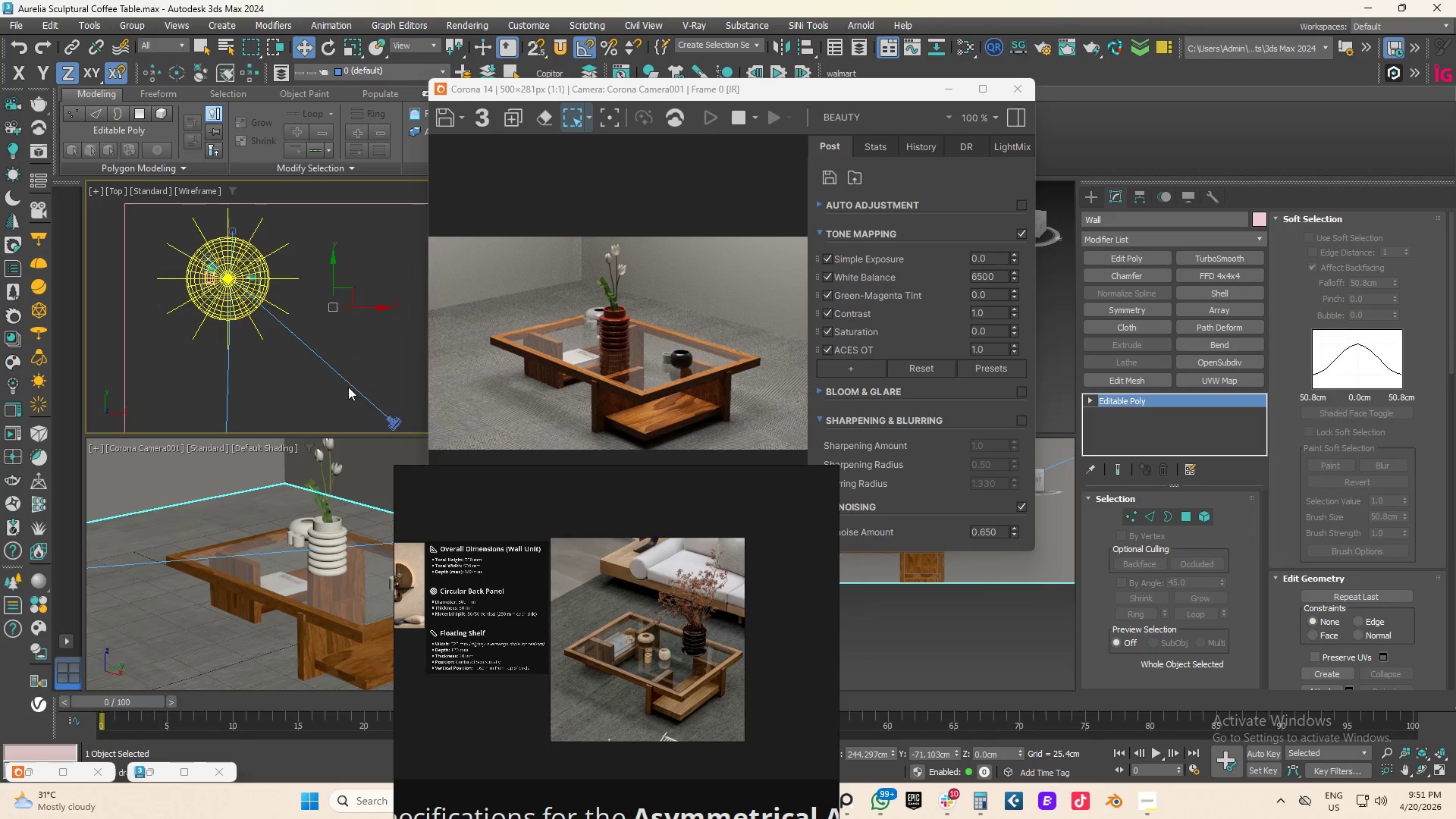 
scroll: coordinate [348, 387], scroll_direction: down, amount: 3.0
 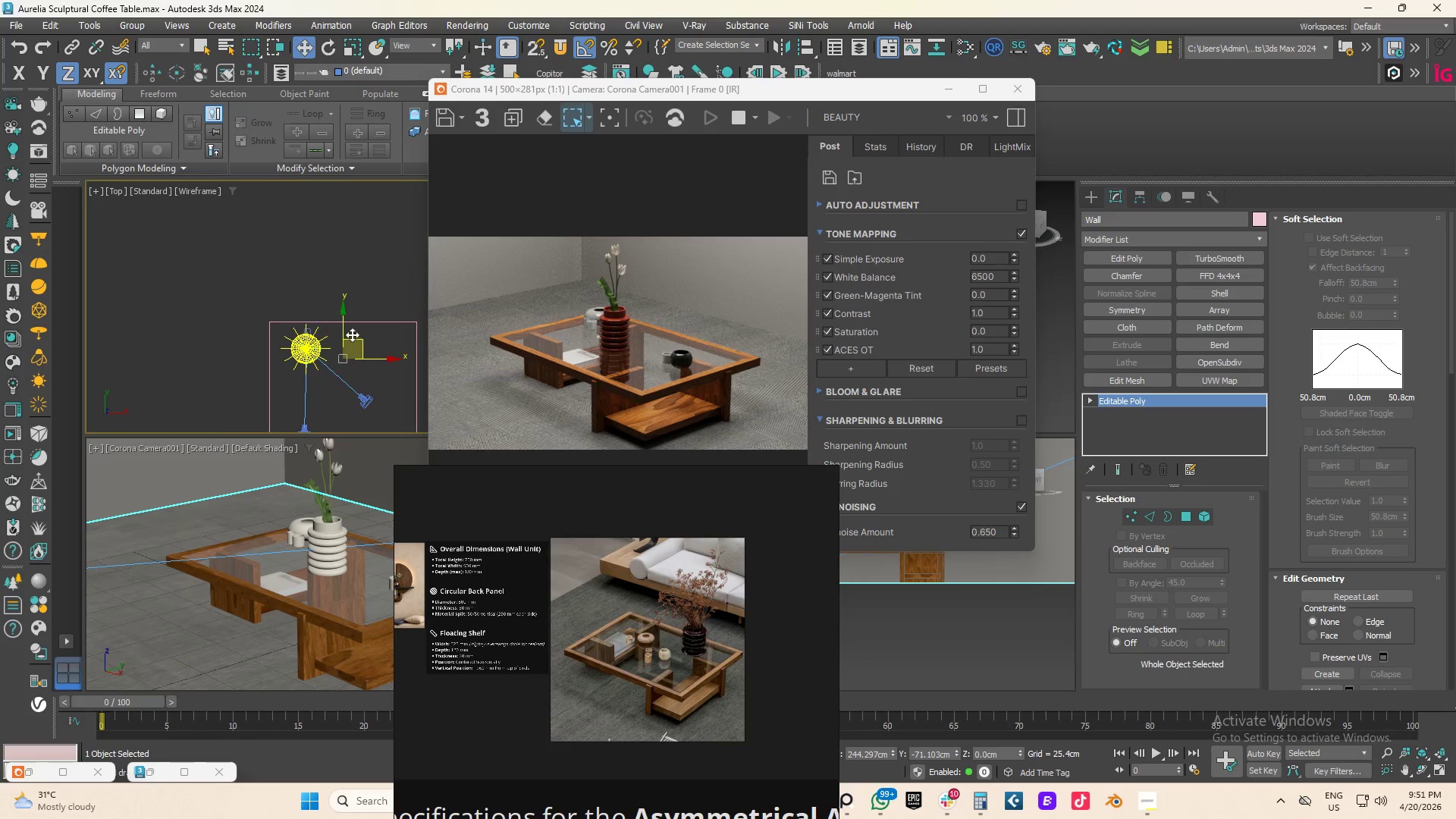 
left_click_drag(start_coordinate=[344, 323], to_coordinate=[344, 339])
 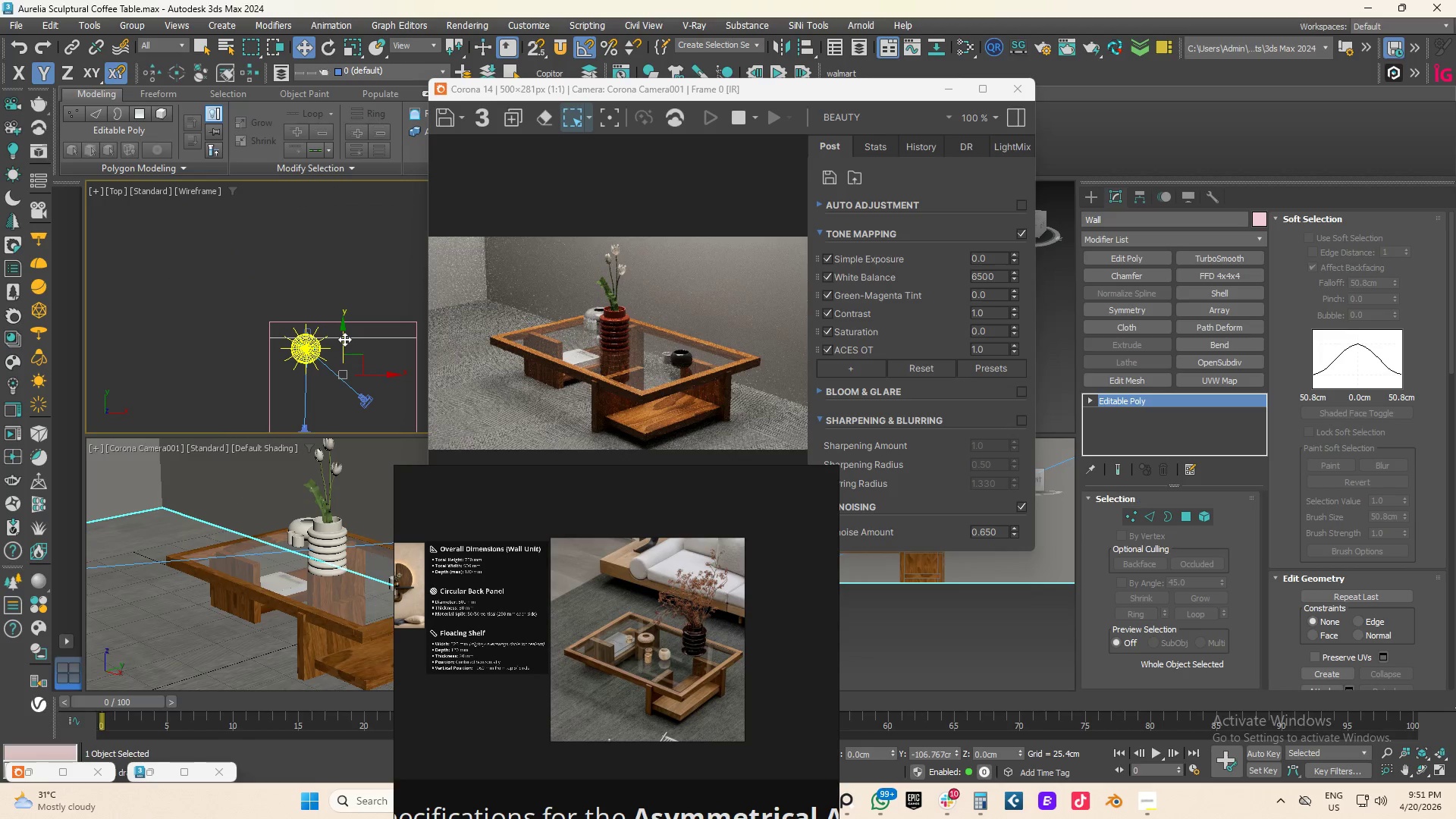 
key(Control+ControlLeft)
 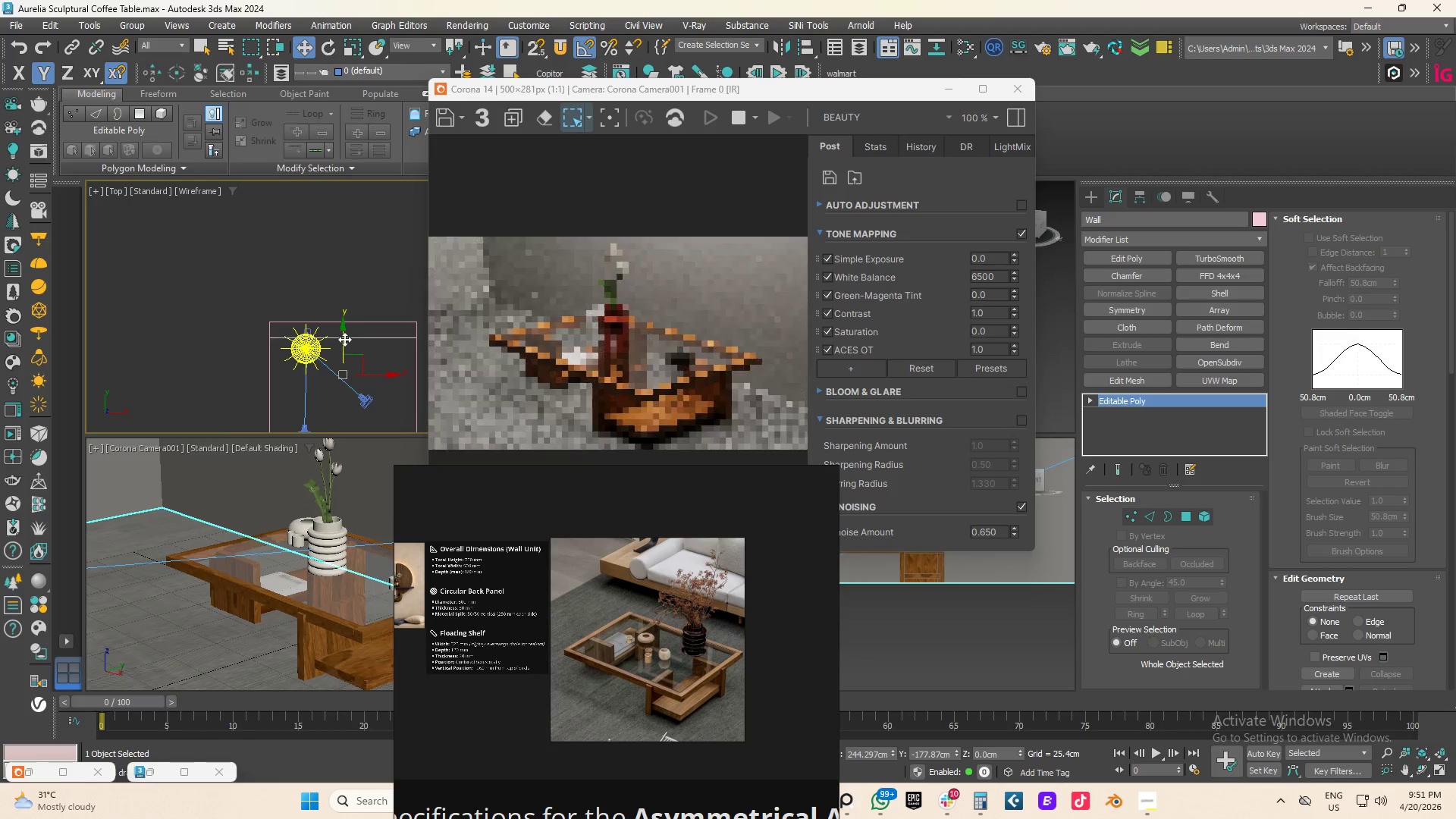 
key(Control+Z)
 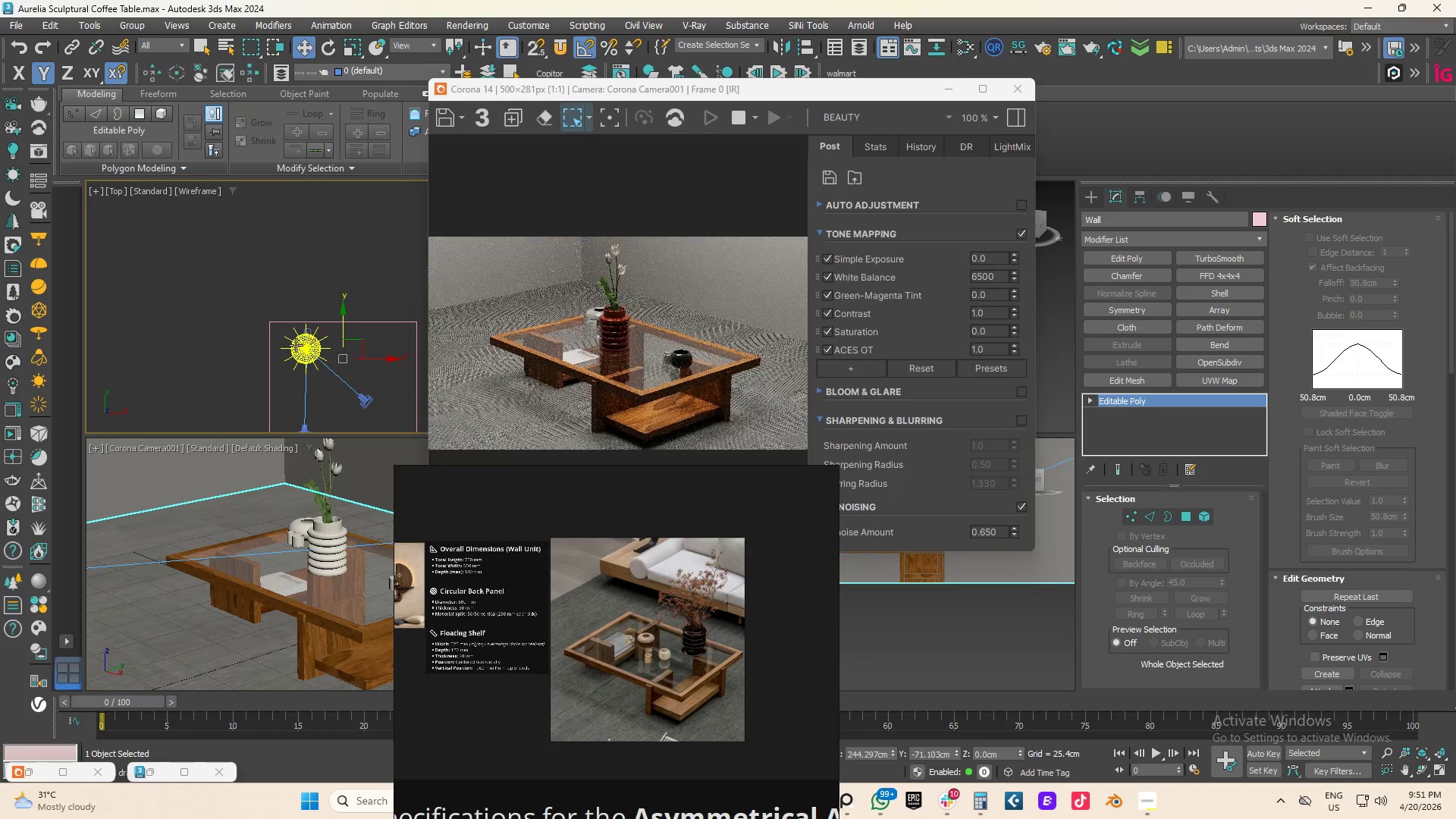 
left_click([297, 345])
 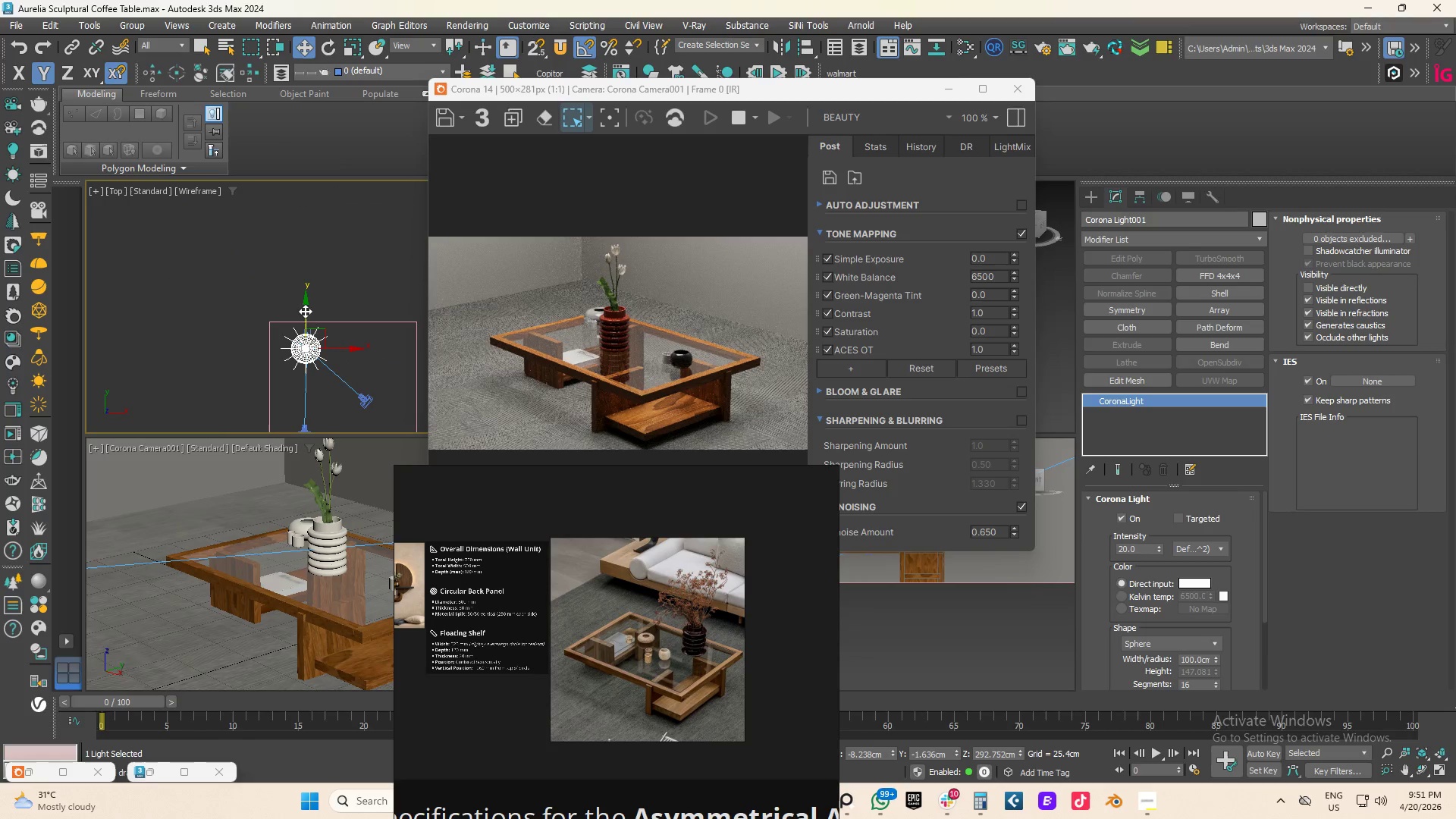 
left_click_drag(start_coordinate=[304, 307], to_coordinate=[310, 304])
 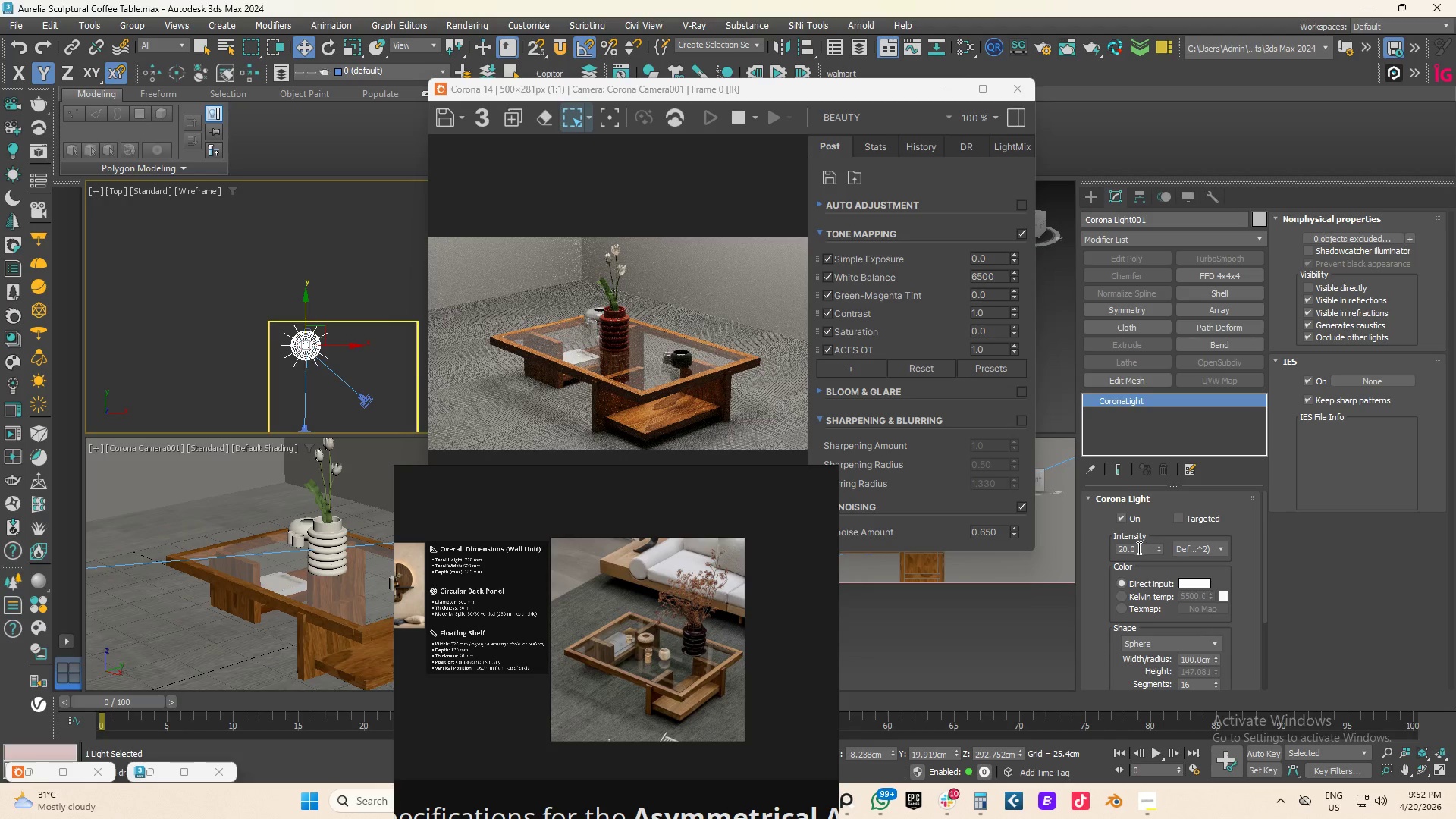 
double_click([1138, 548])
 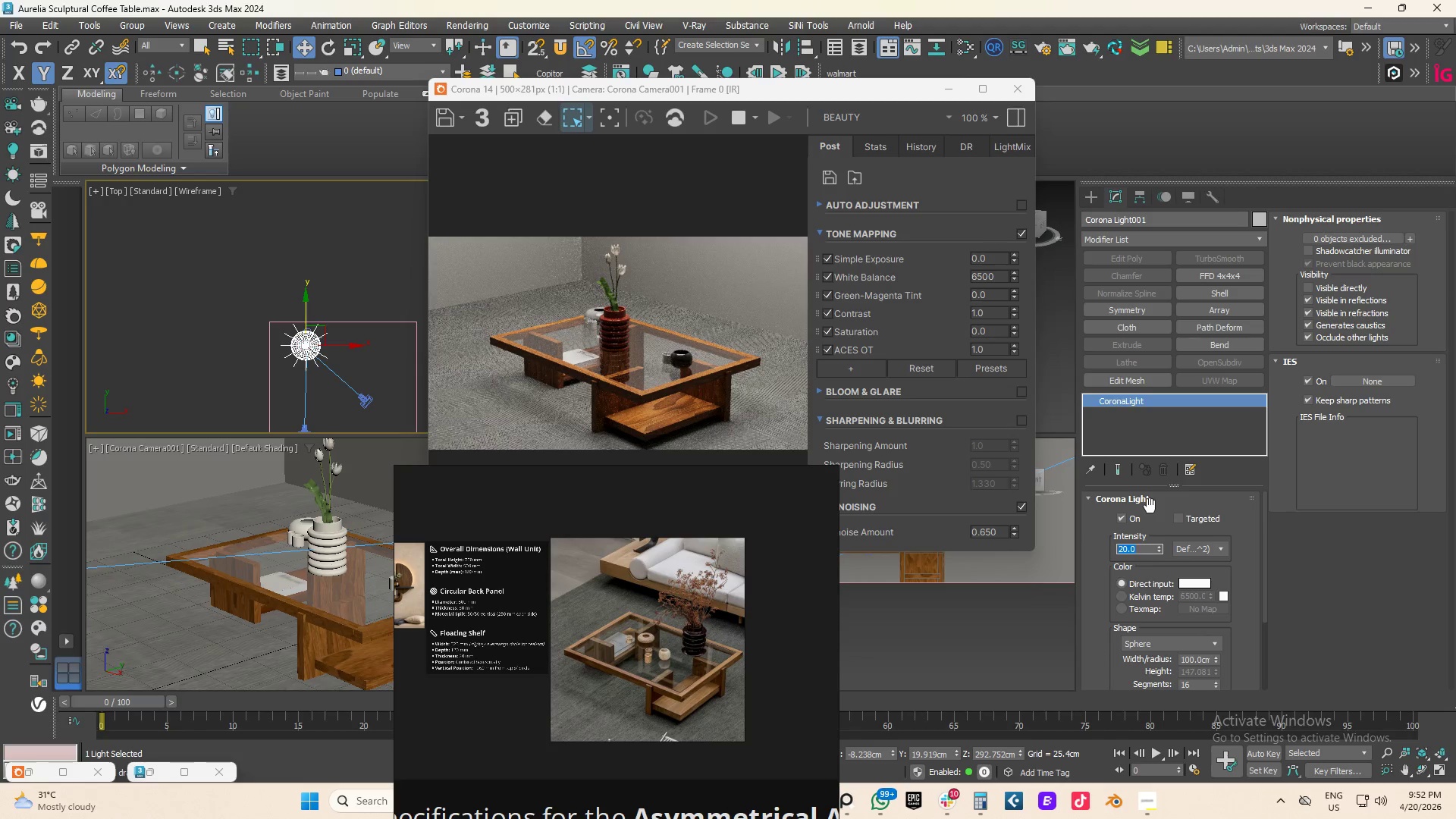 
key(Numpad3)
 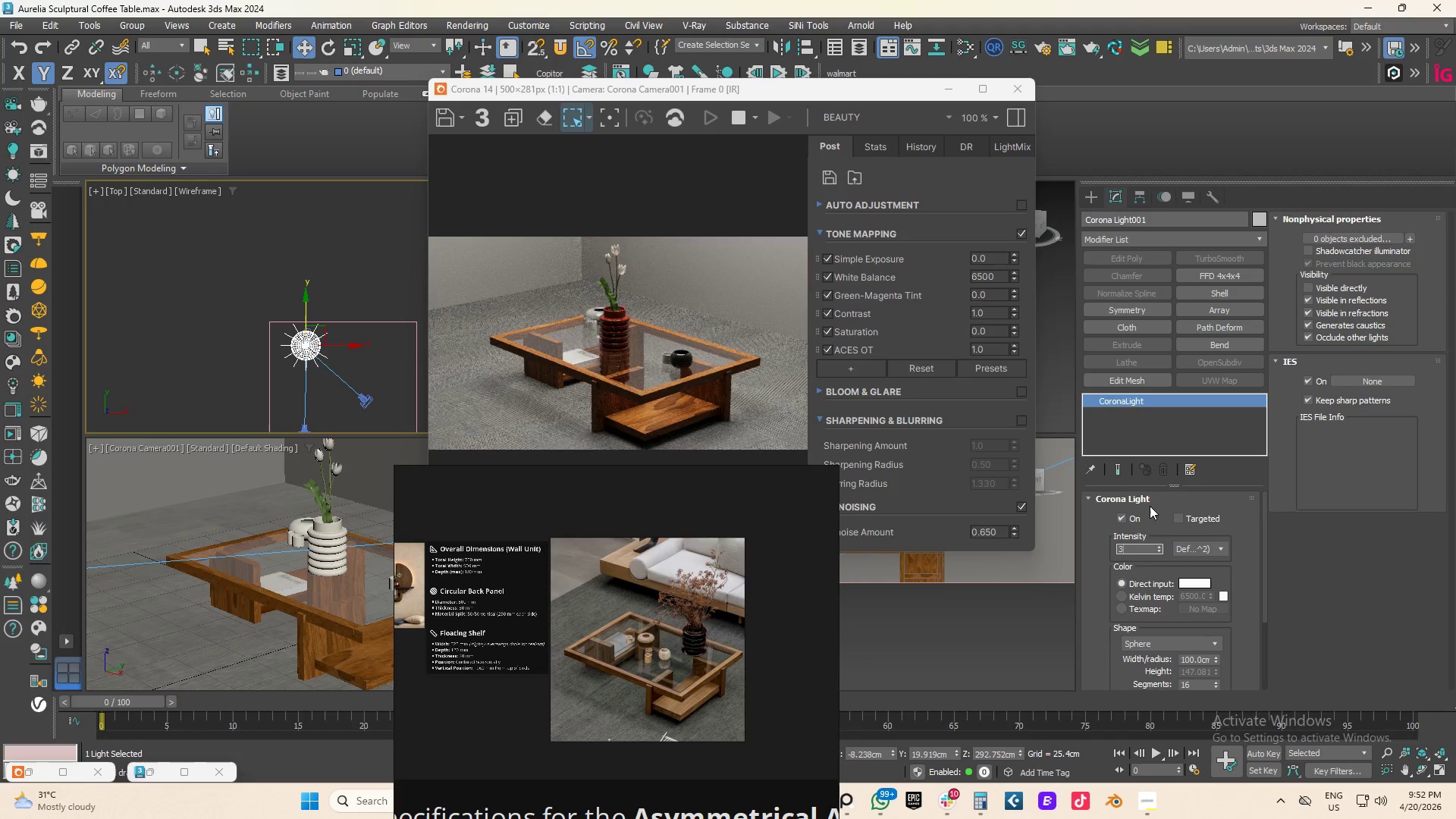 
key(Numpad0)
 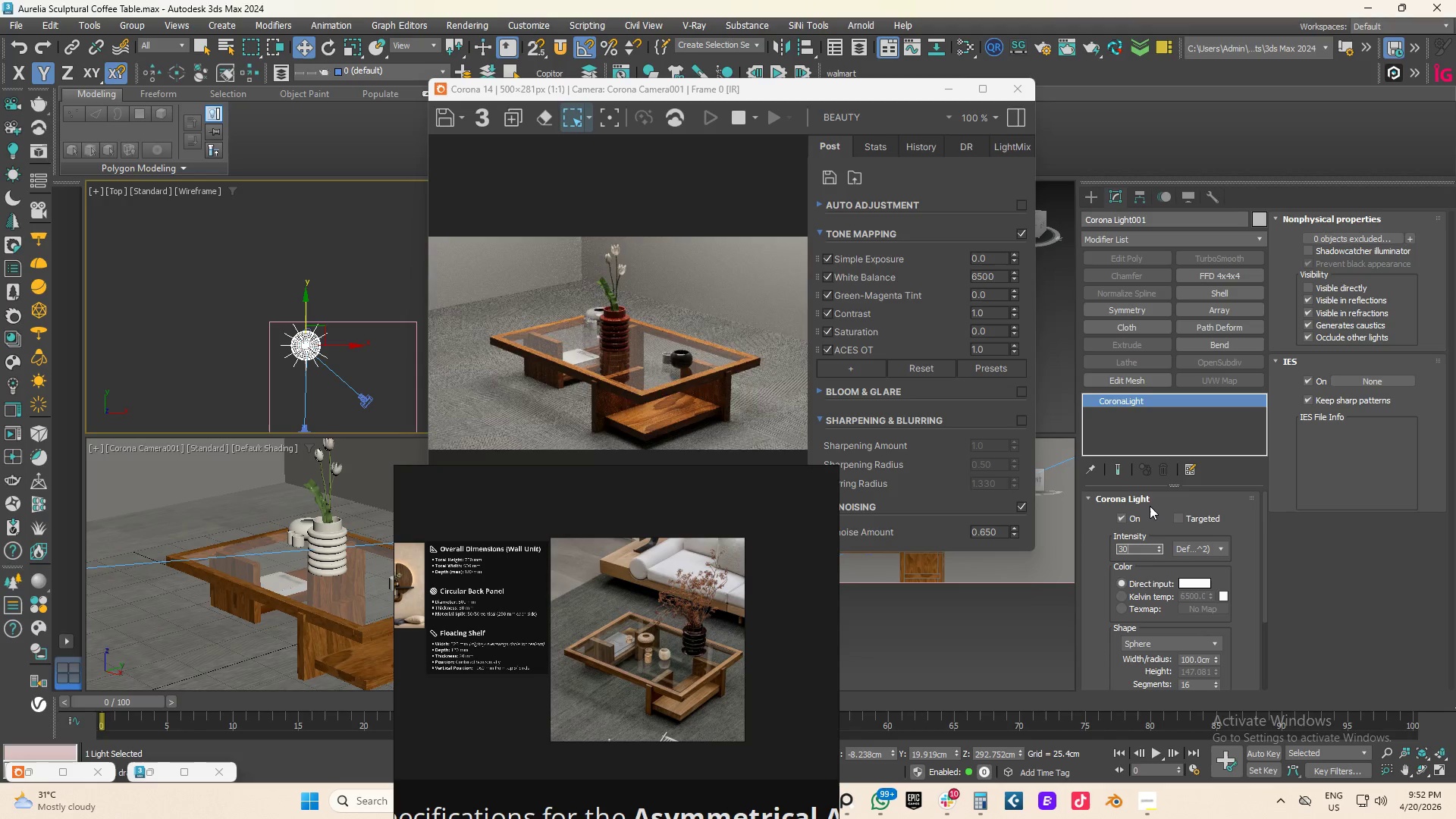 
key(NumpadEnter)
 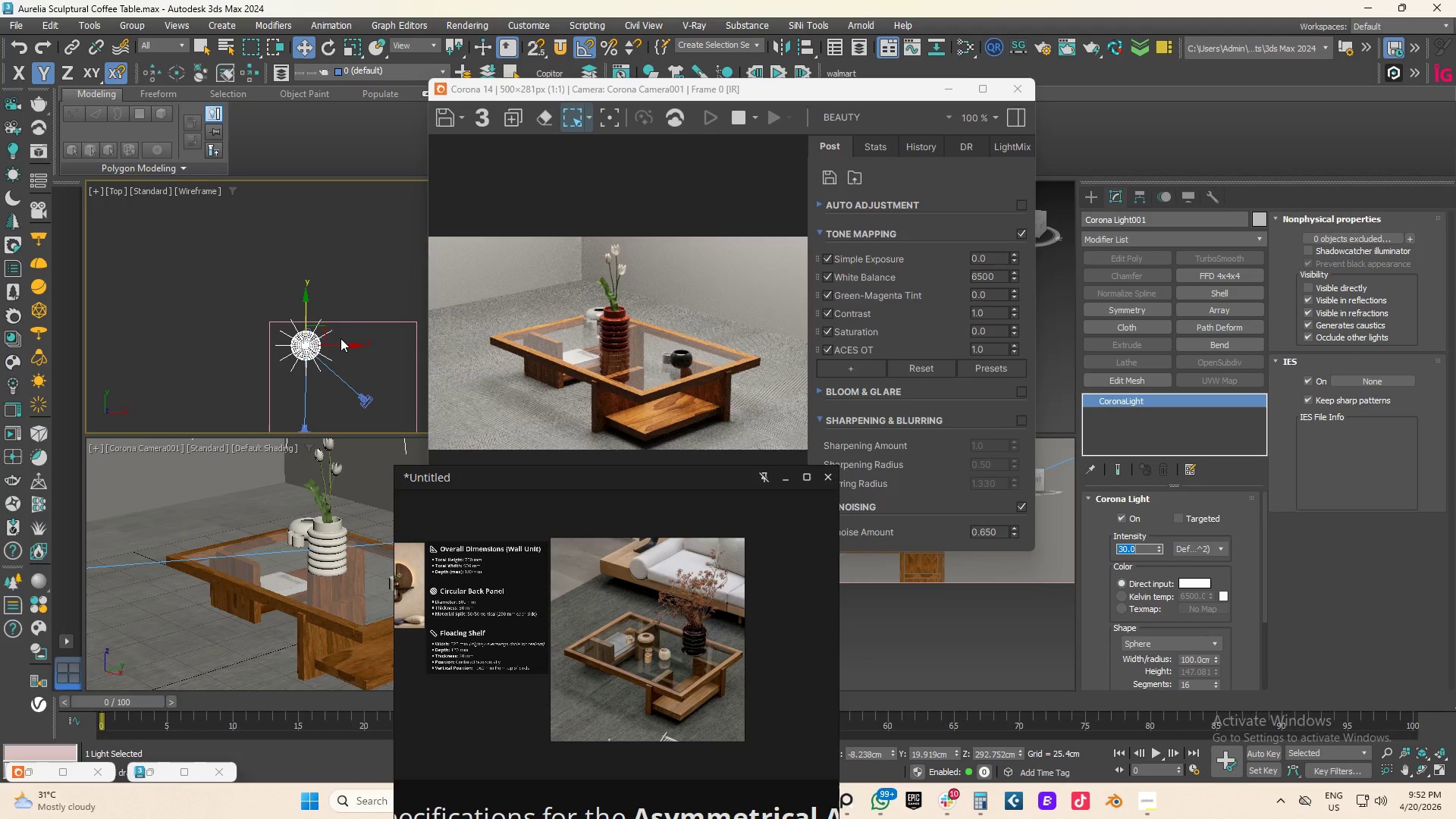 
left_click_drag(start_coordinate=[305, 309], to_coordinate=[304, 329])
 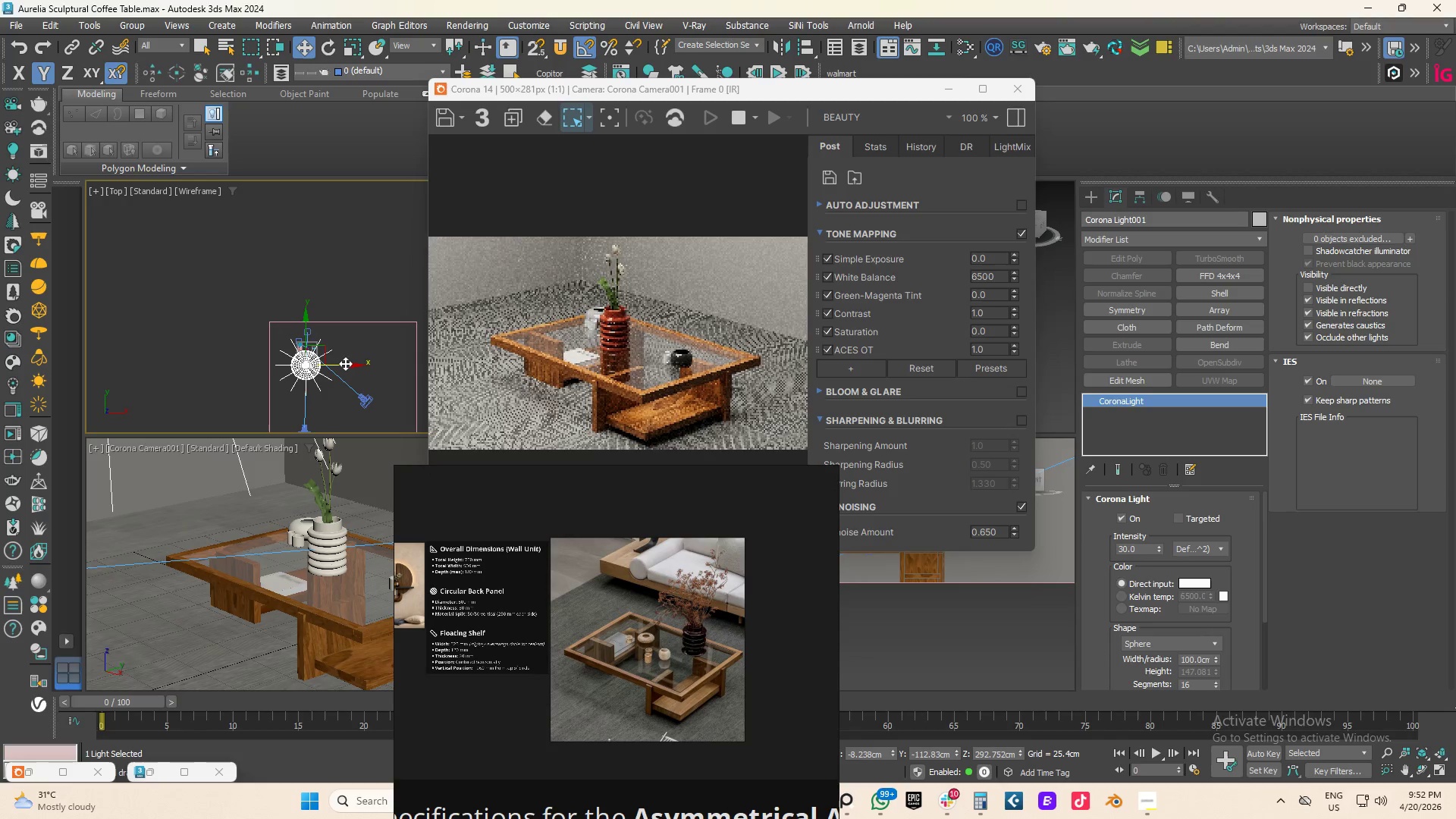 
left_click_drag(start_coordinate=[345, 363], to_coordinate=[353, 363])
 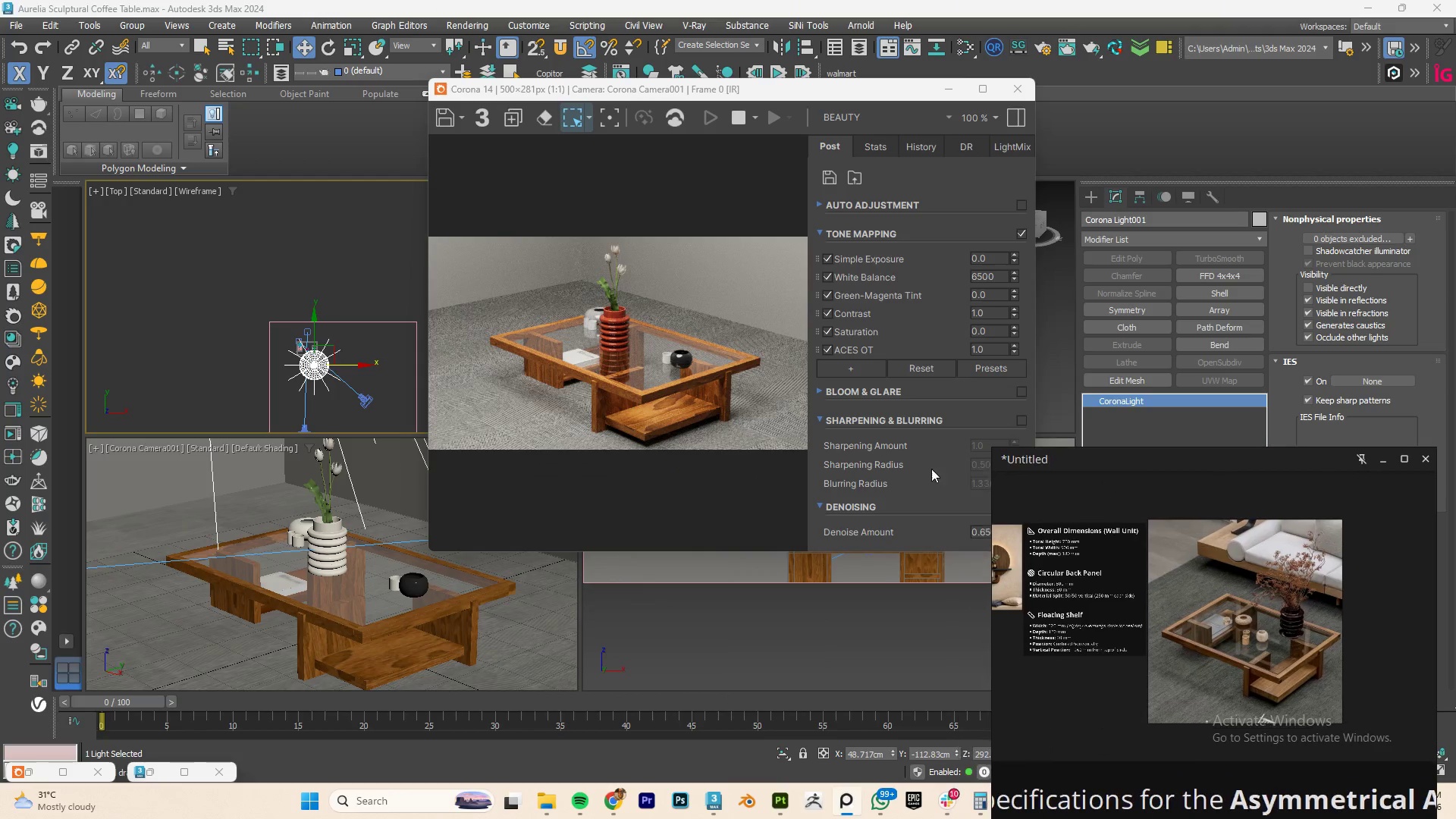 
left_click([140, 450])
 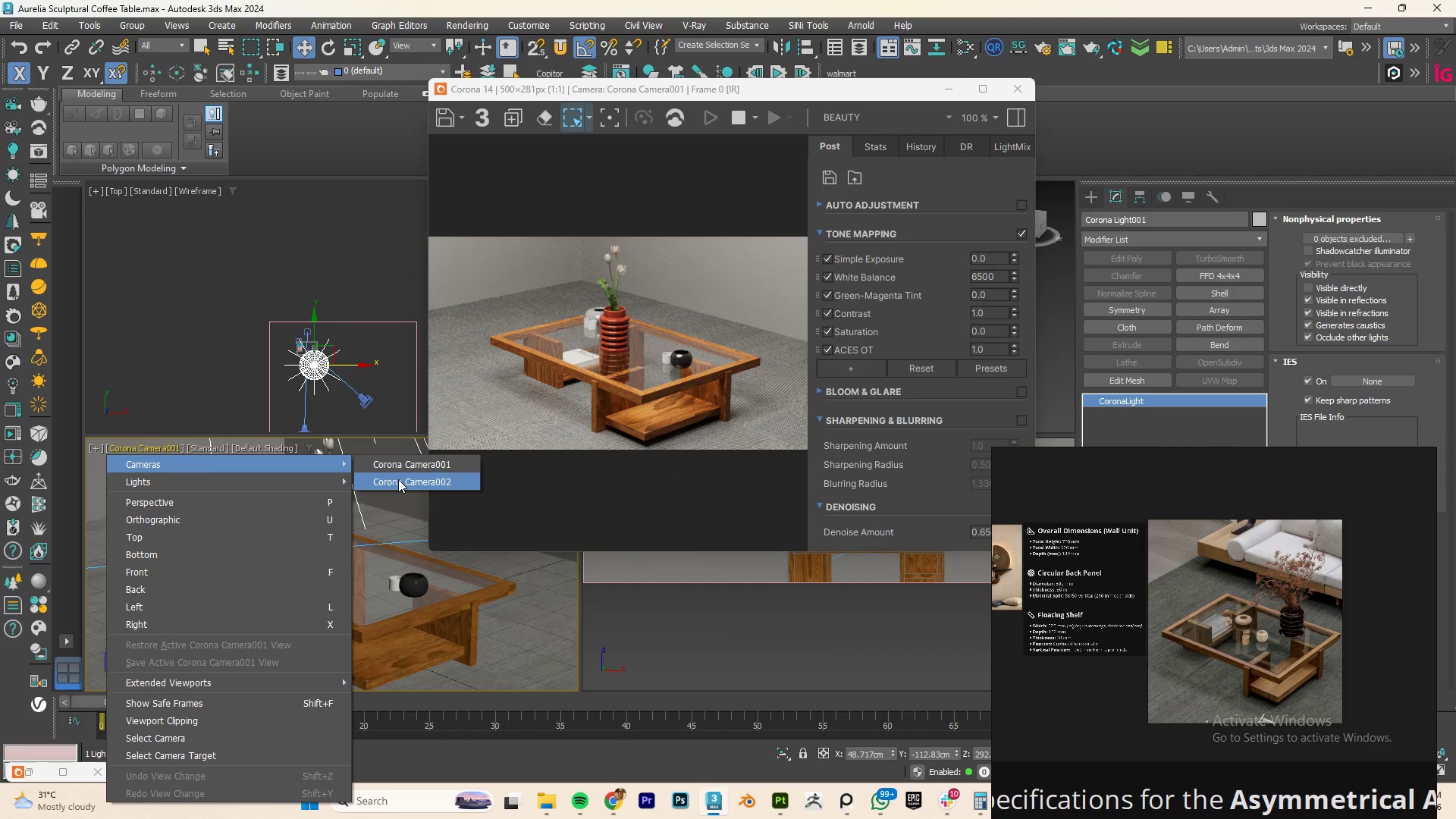 
left_click([398, 479])
 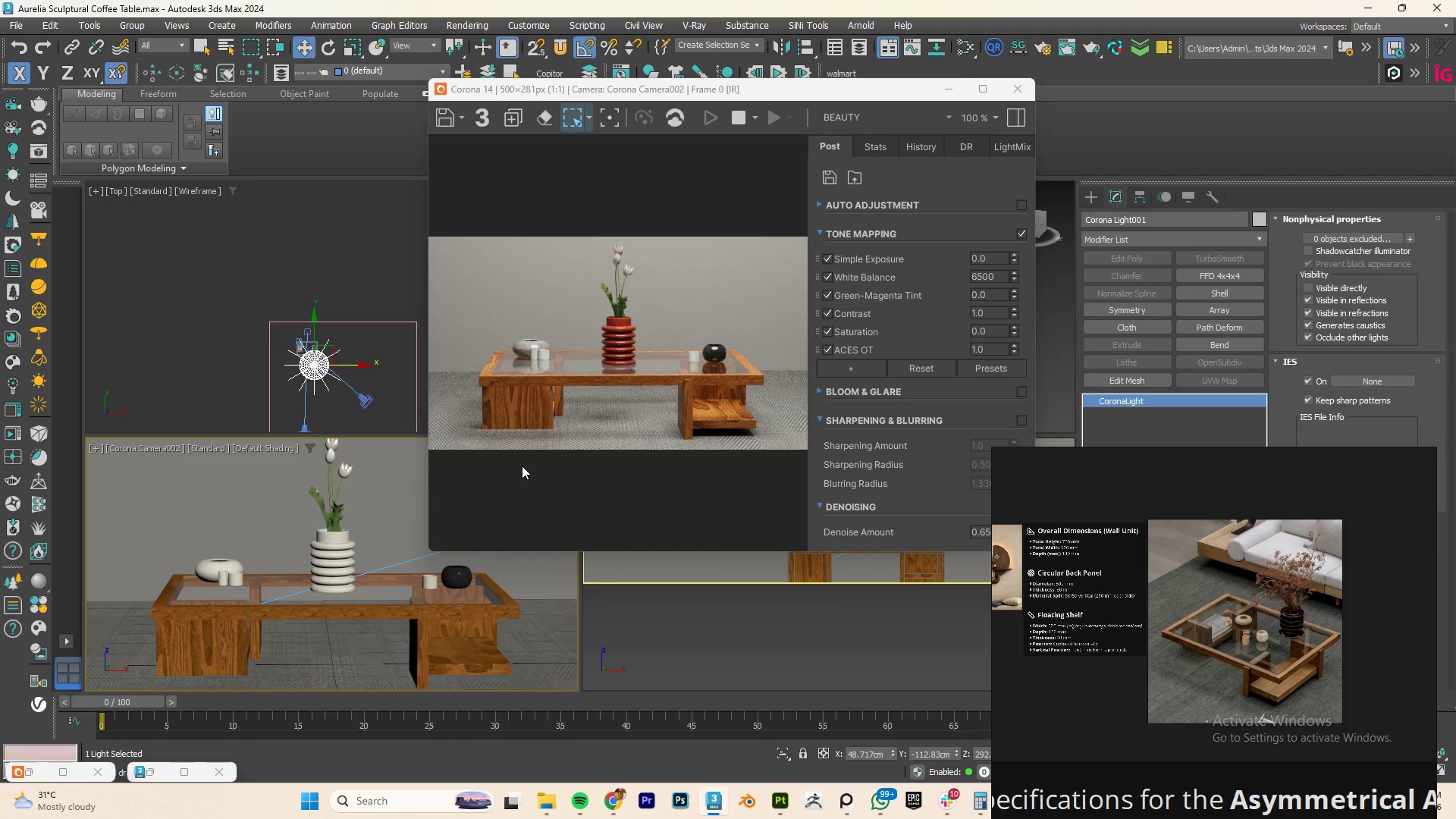 
scroll: coordinate [283, 360], scroll_direction: up, amount: 12.0
 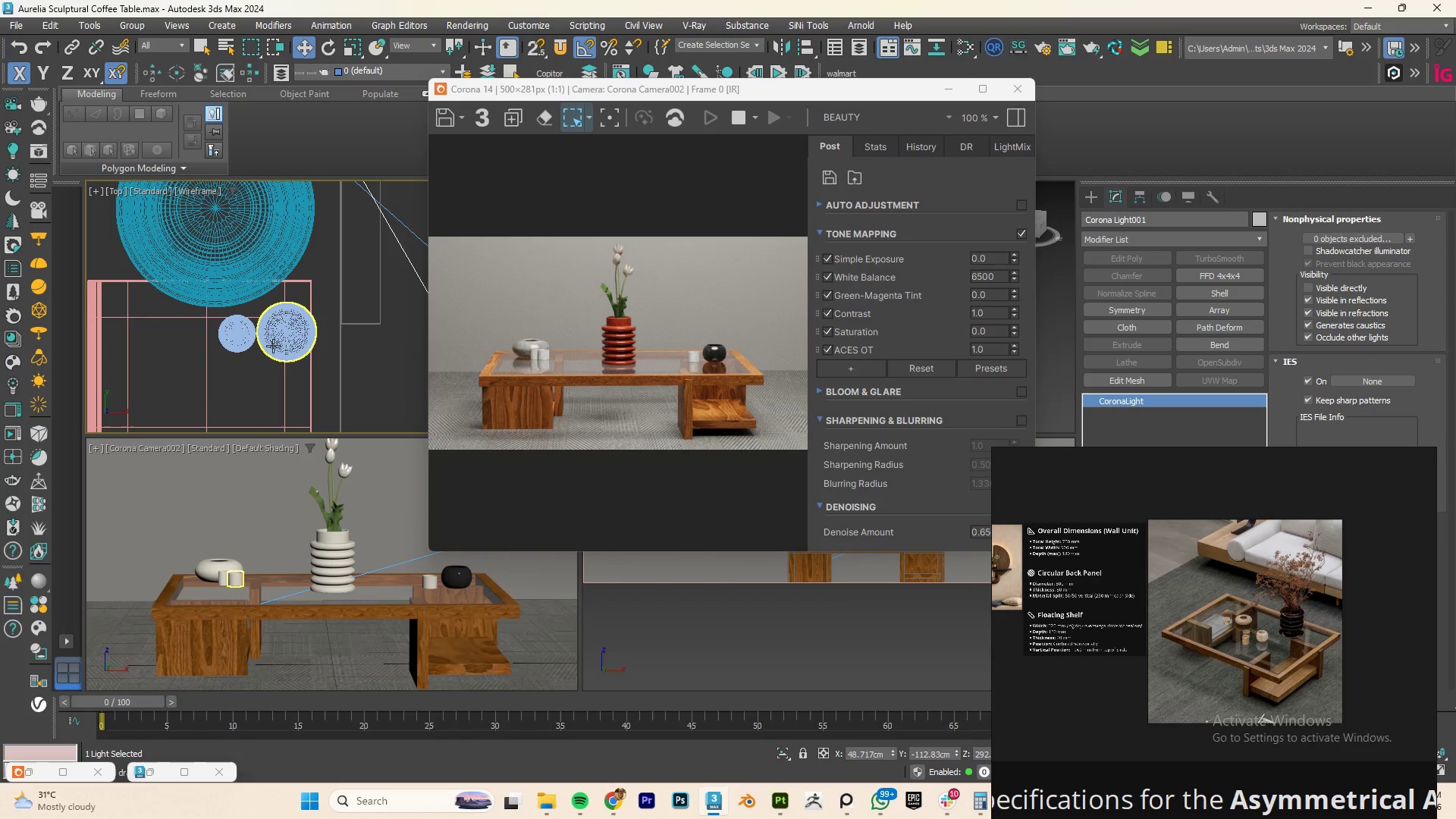 
left_click([285, 342])
 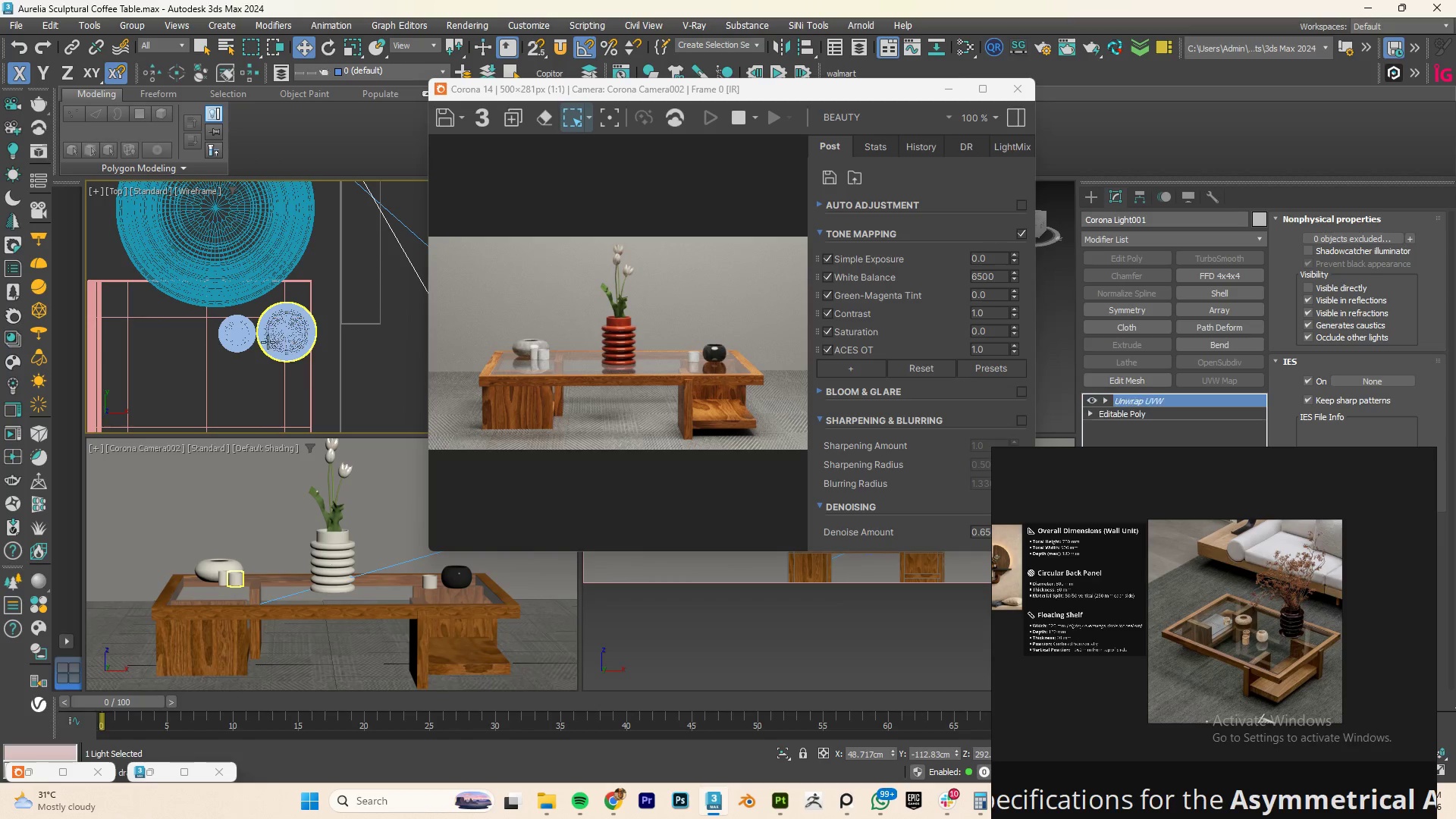 
hold_key(key=ControlLeft, duration=1.01)
double_click([224, 274])
 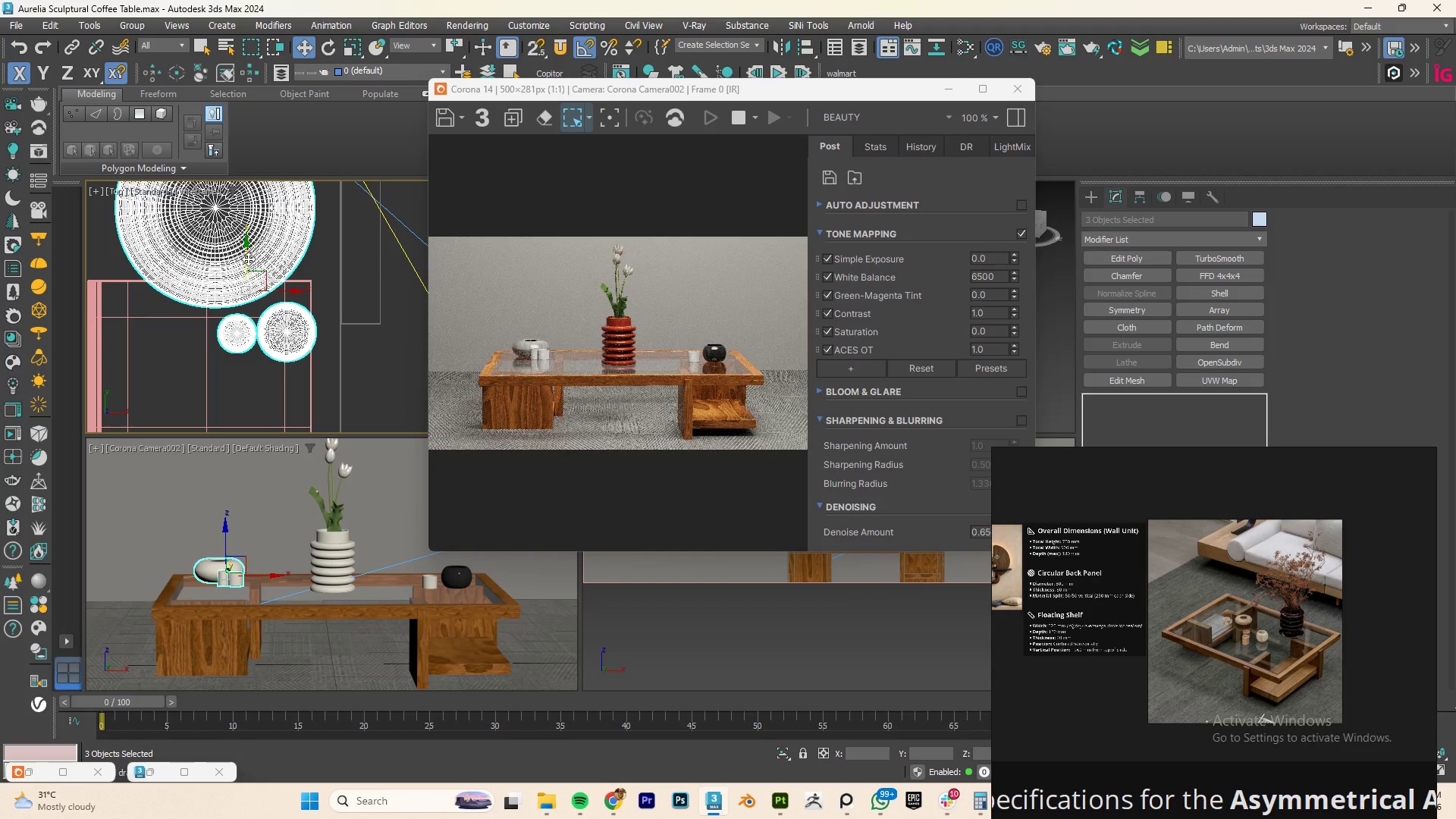 
left_click_drag(start_coordinate=[246, 257], to_coordinate=[242, 358])
 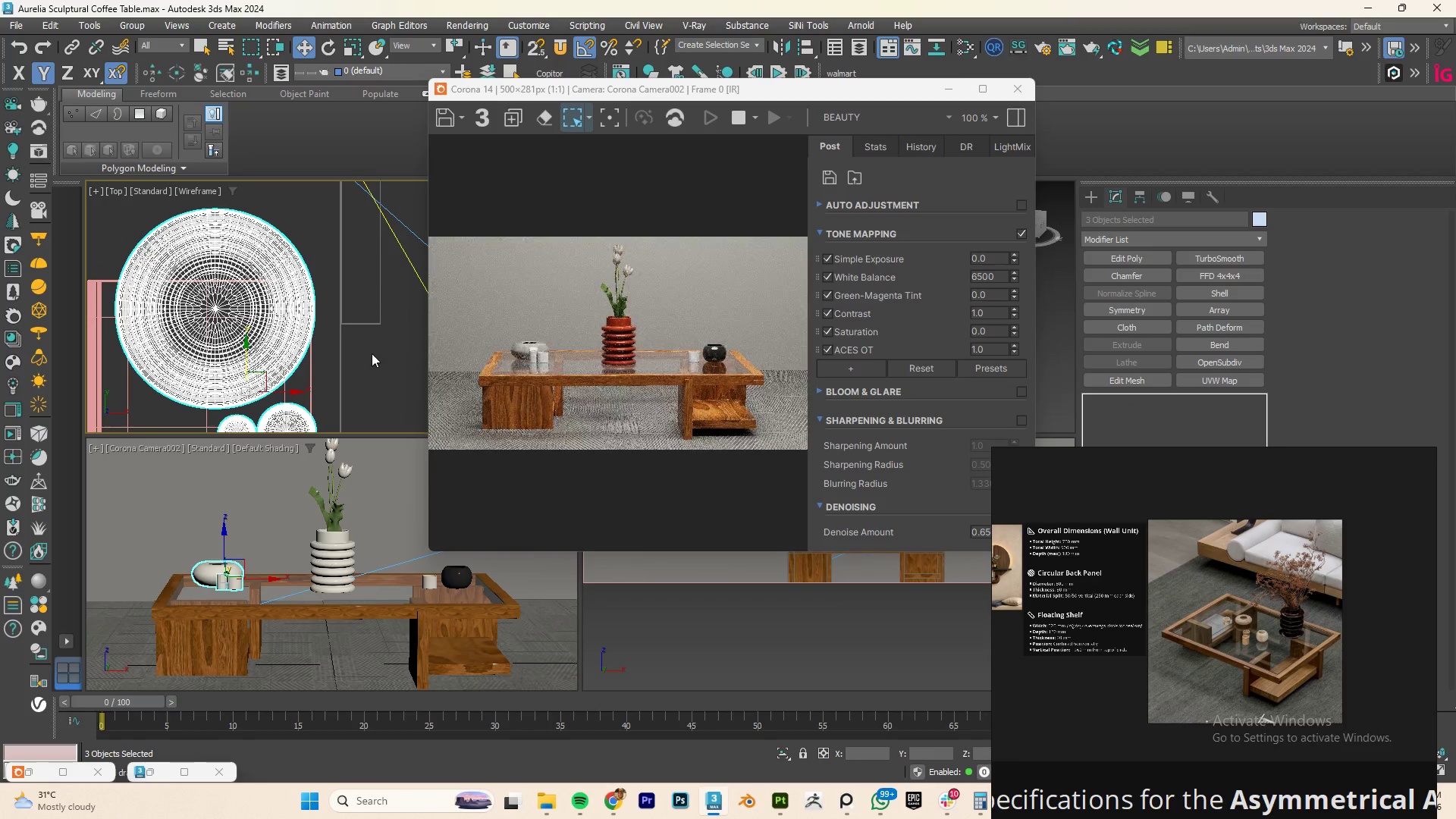 
scroll: coordinate [340, 347], scroll_direction: down, amount: 3.0
 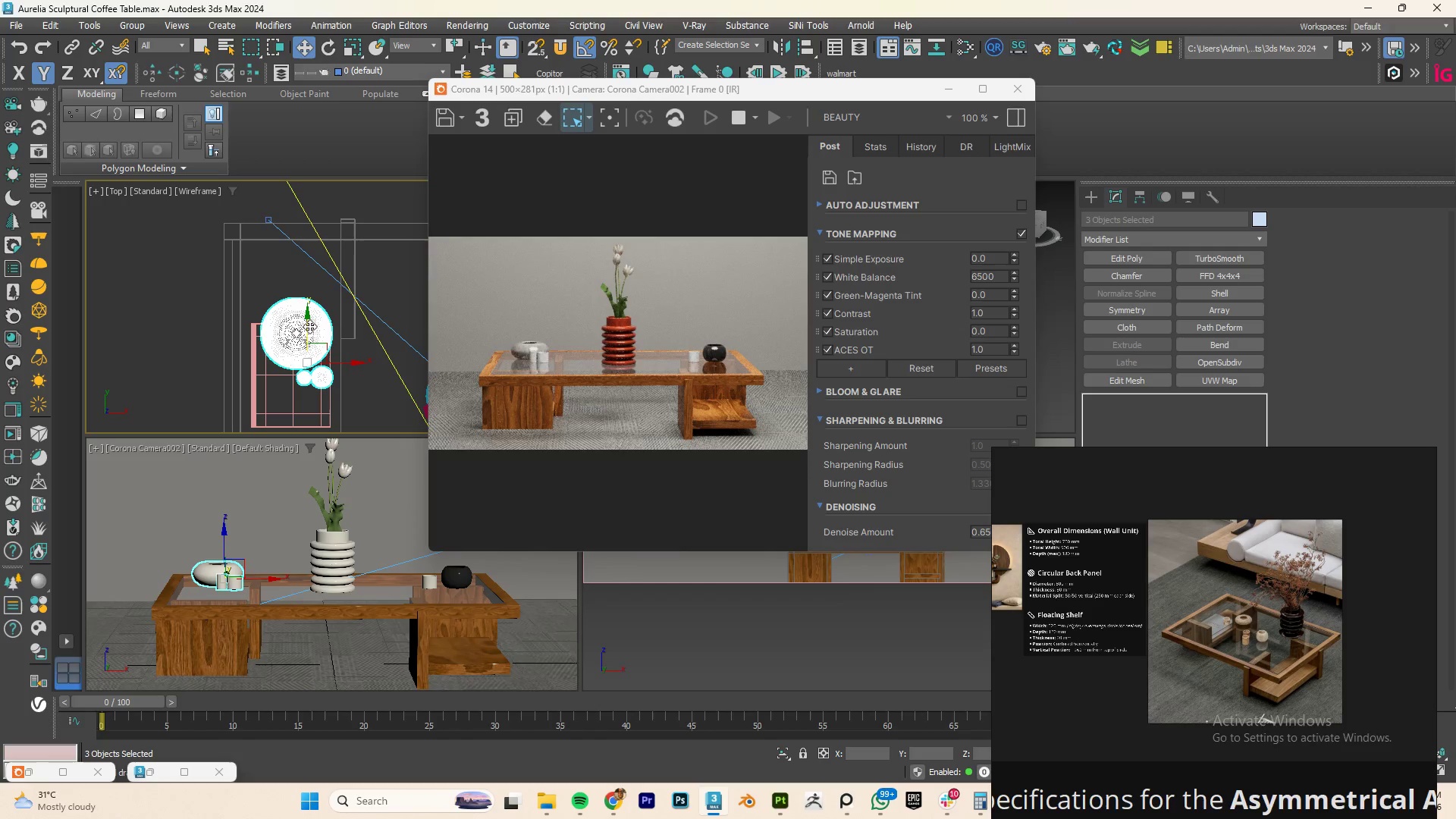 
left_click_drag(start_coordinate=[309, 325], to_coordinate=[309, 340])
 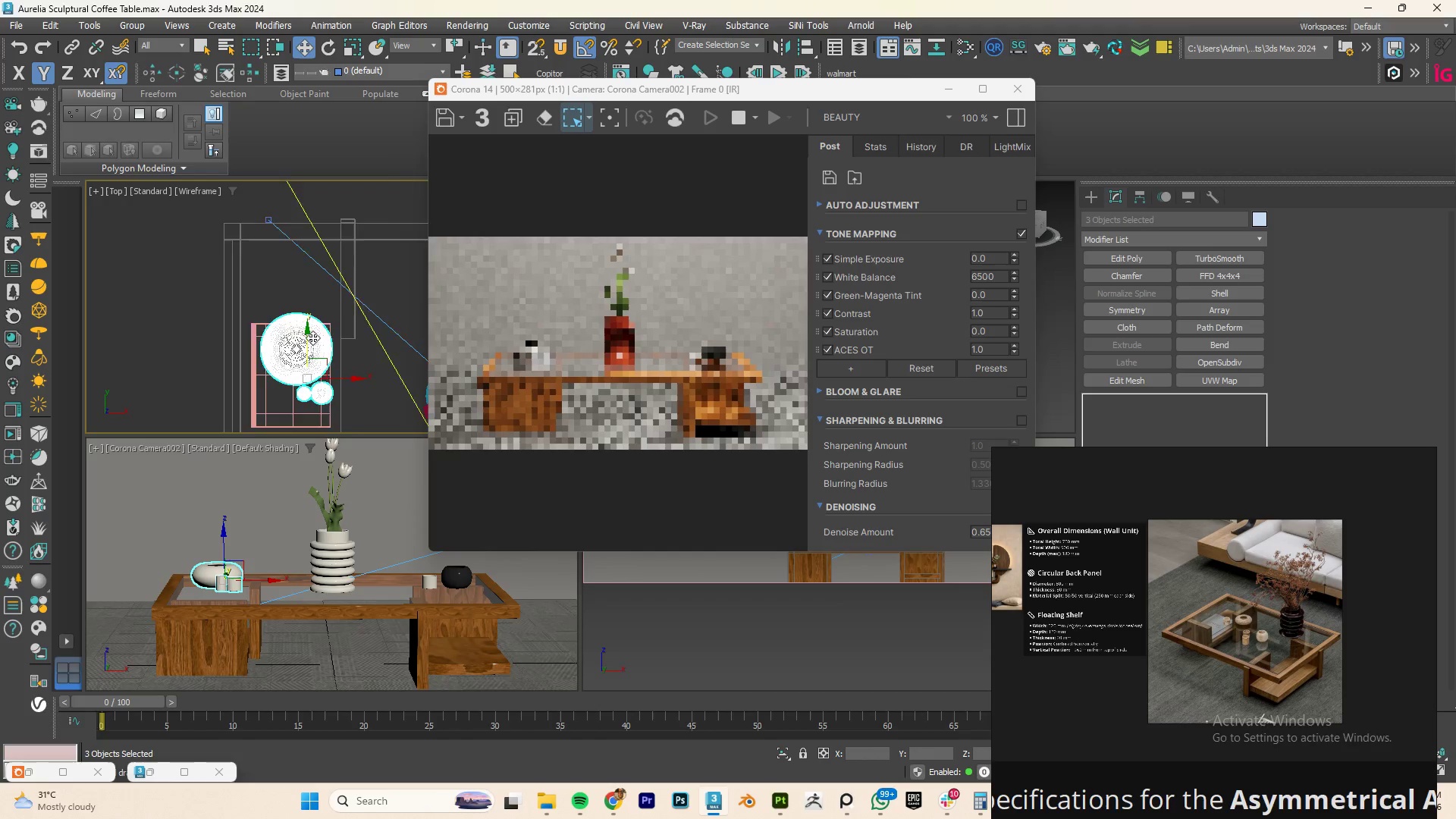 
scroll: coordinate [312, 337], scroll_direction: down, amount: 3.0
 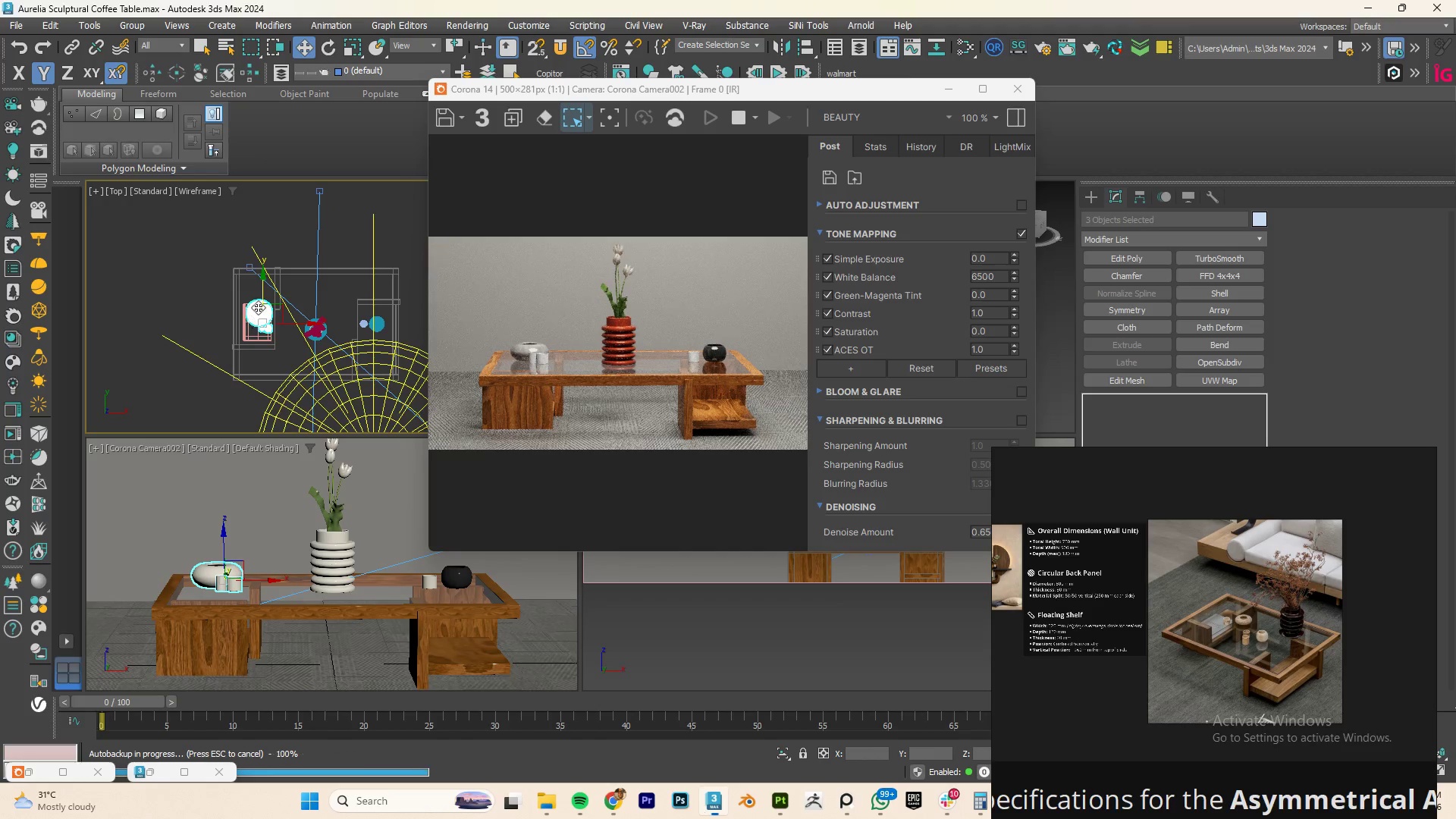 
left_click_drag(start_coordinate=[262, 288], to_coordinate=[262, 296])
 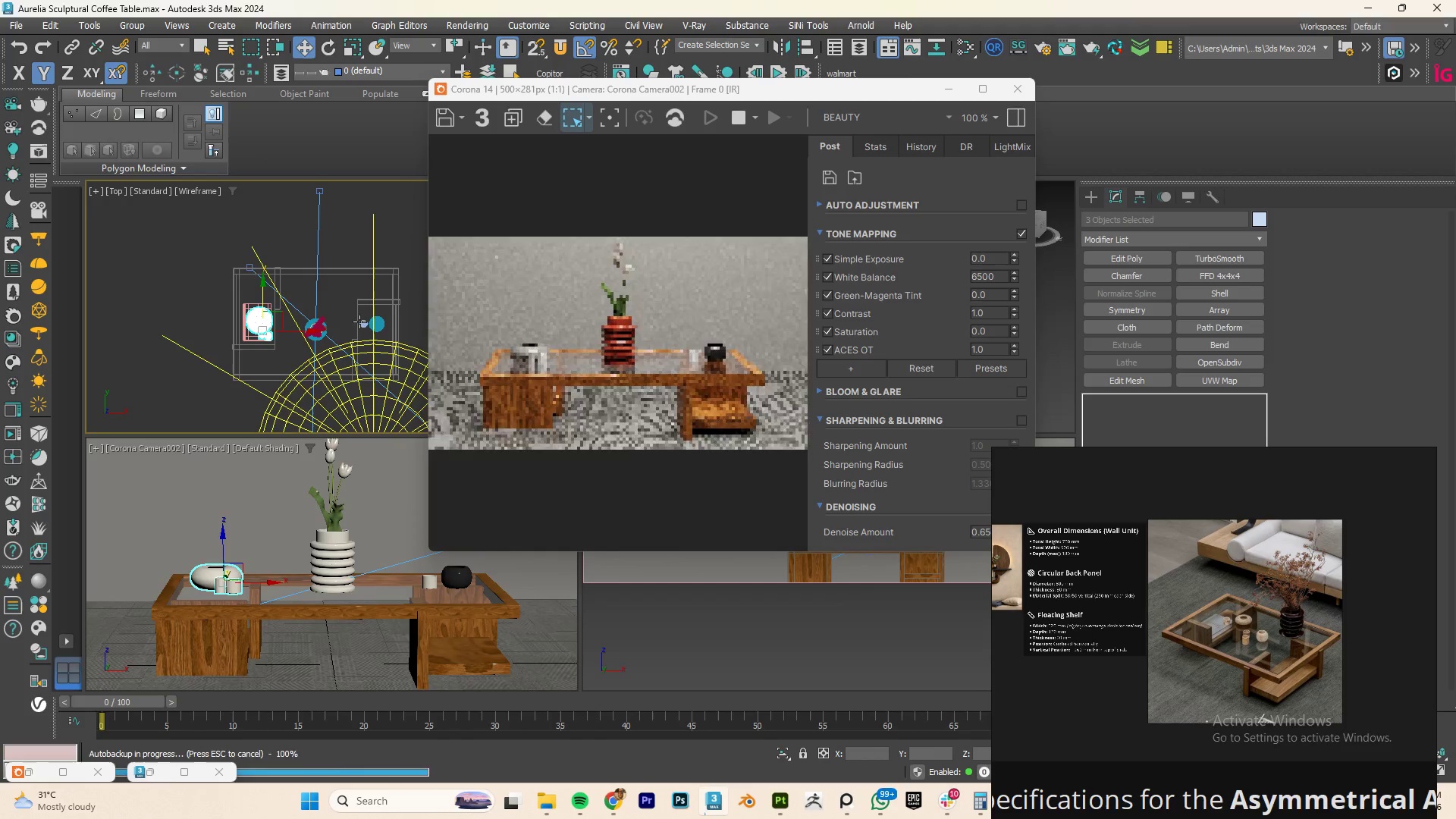 
key(Control+ControlLeft)
 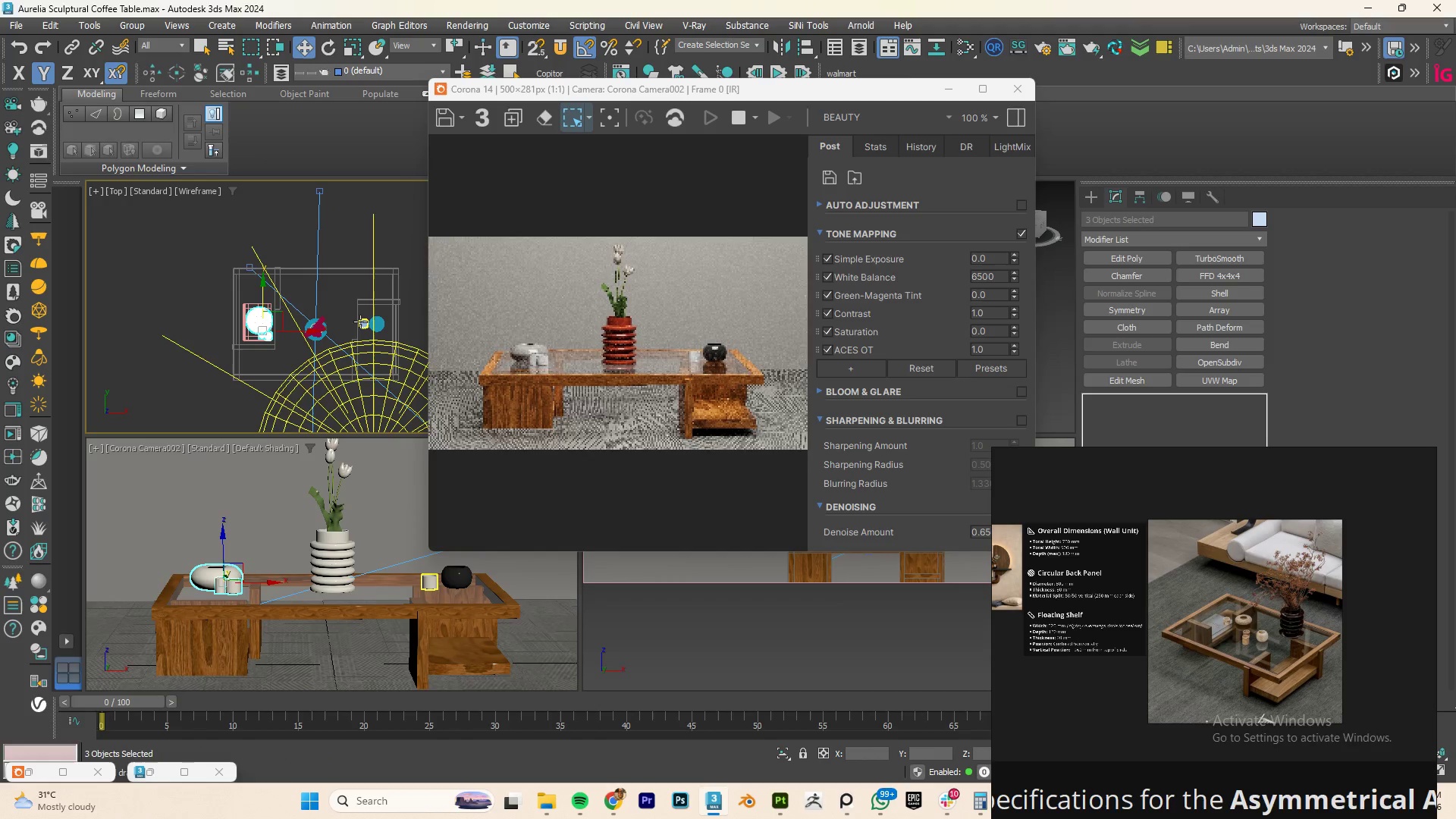 
key(Control+S)
 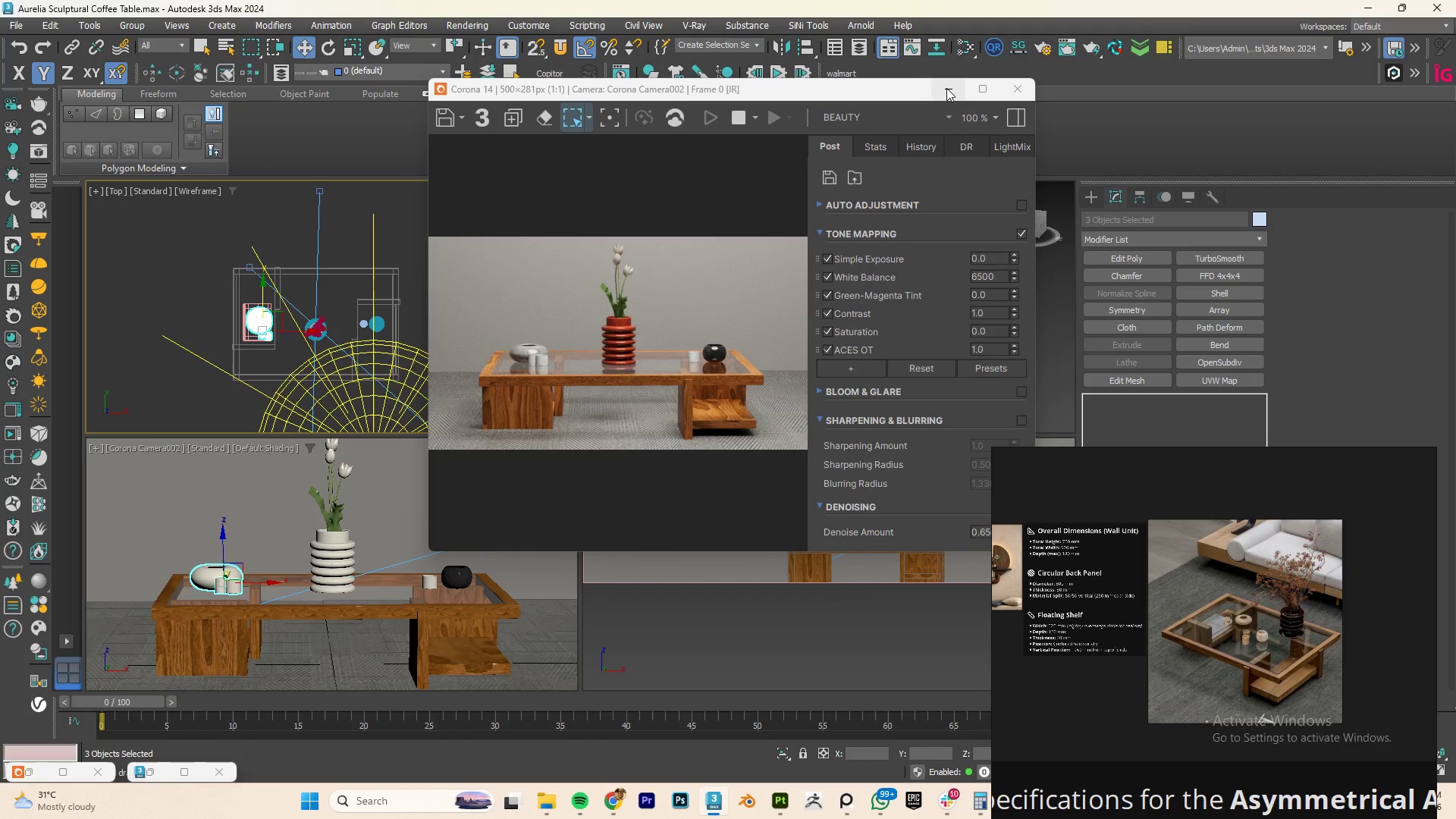 
wait(7.39)
 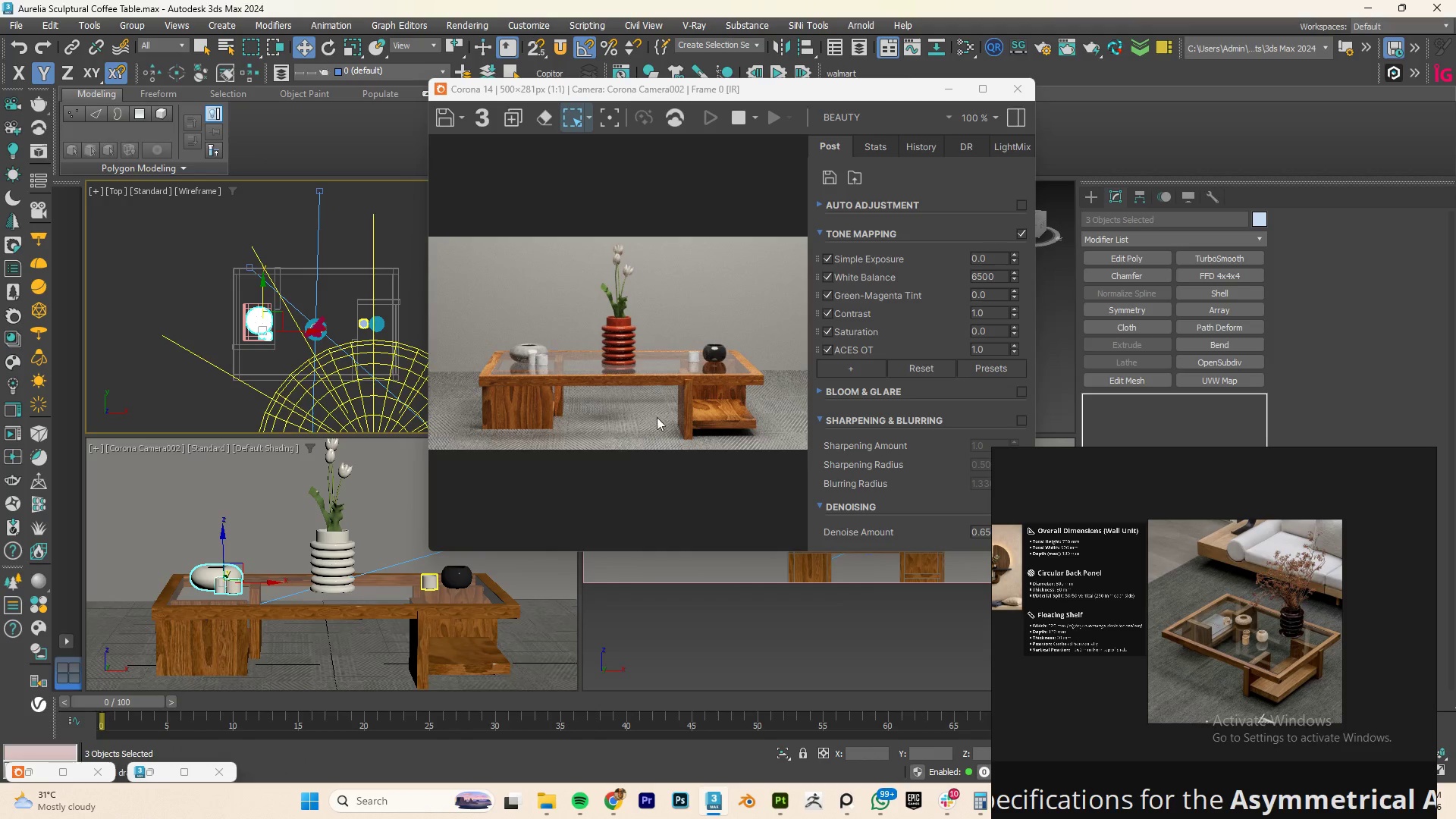 
scroll: coordinate [620, 378], scroll_direction: up, amount: 1.0
 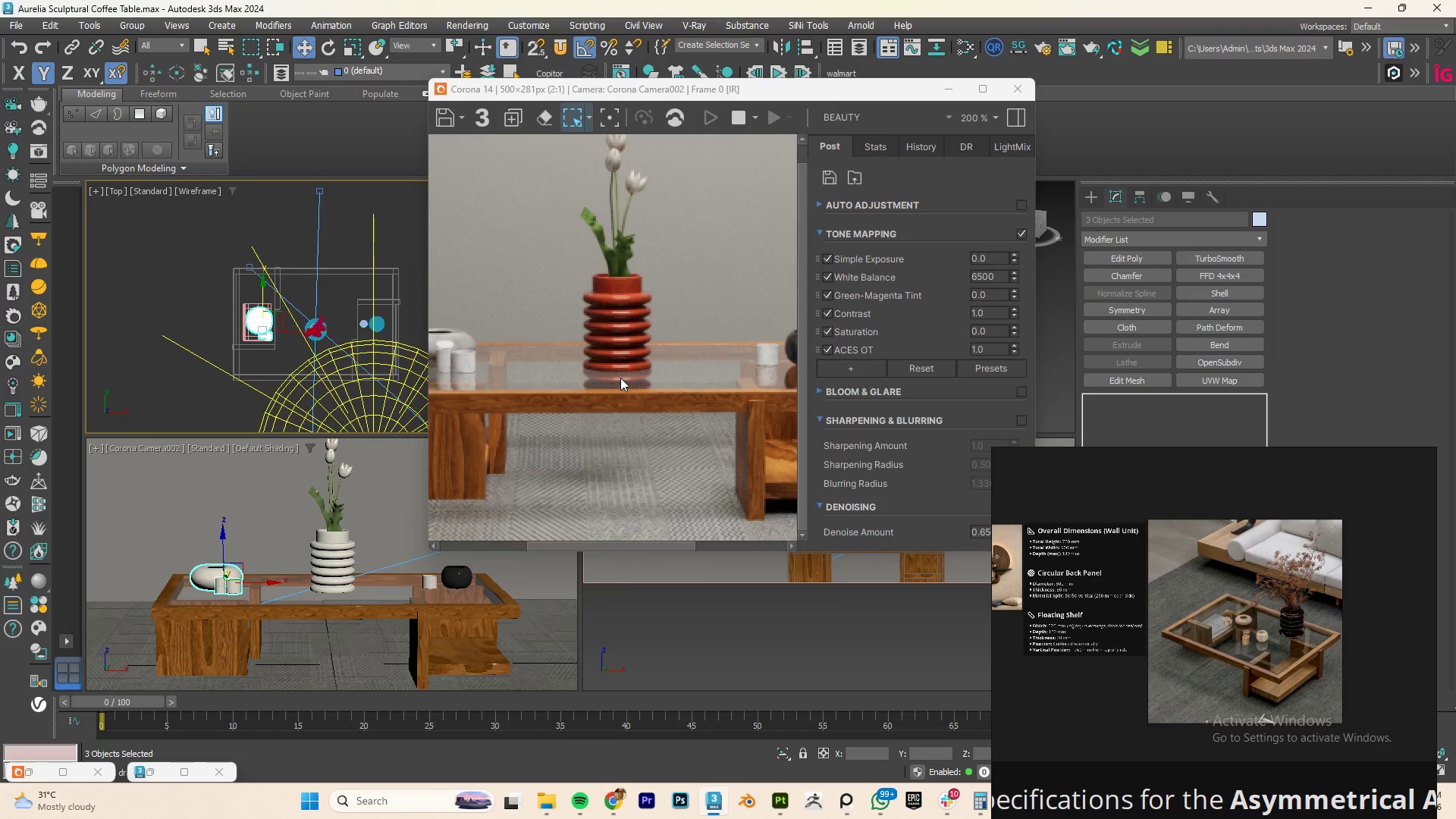 
scroll: coordinate [620, 378], scroll_direction: down, amount: 1.0
 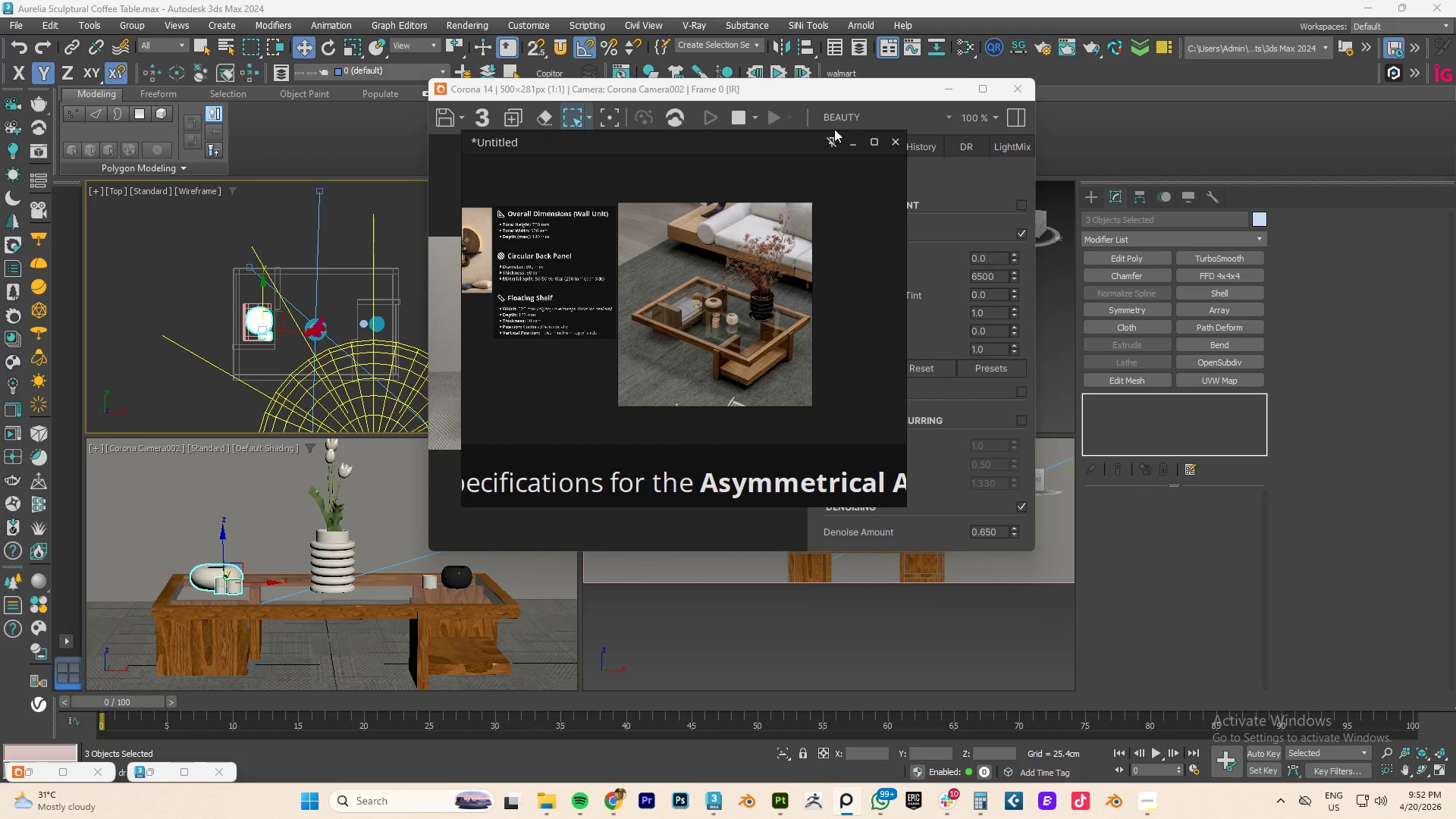 
scroll: coordinate [733, 337], scroll_direction: up, amount: 5.0
 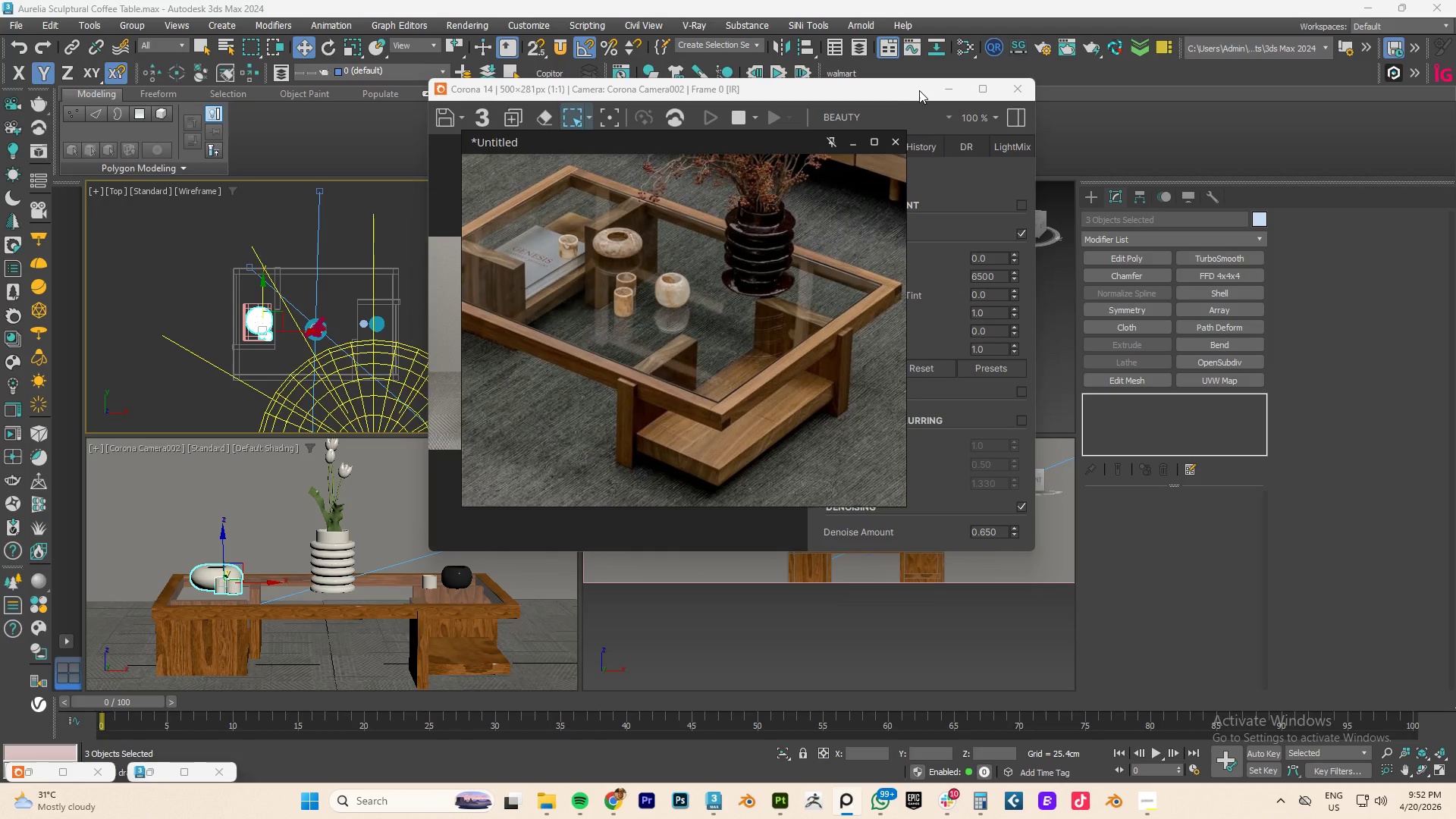 
left_click([855, 146])
 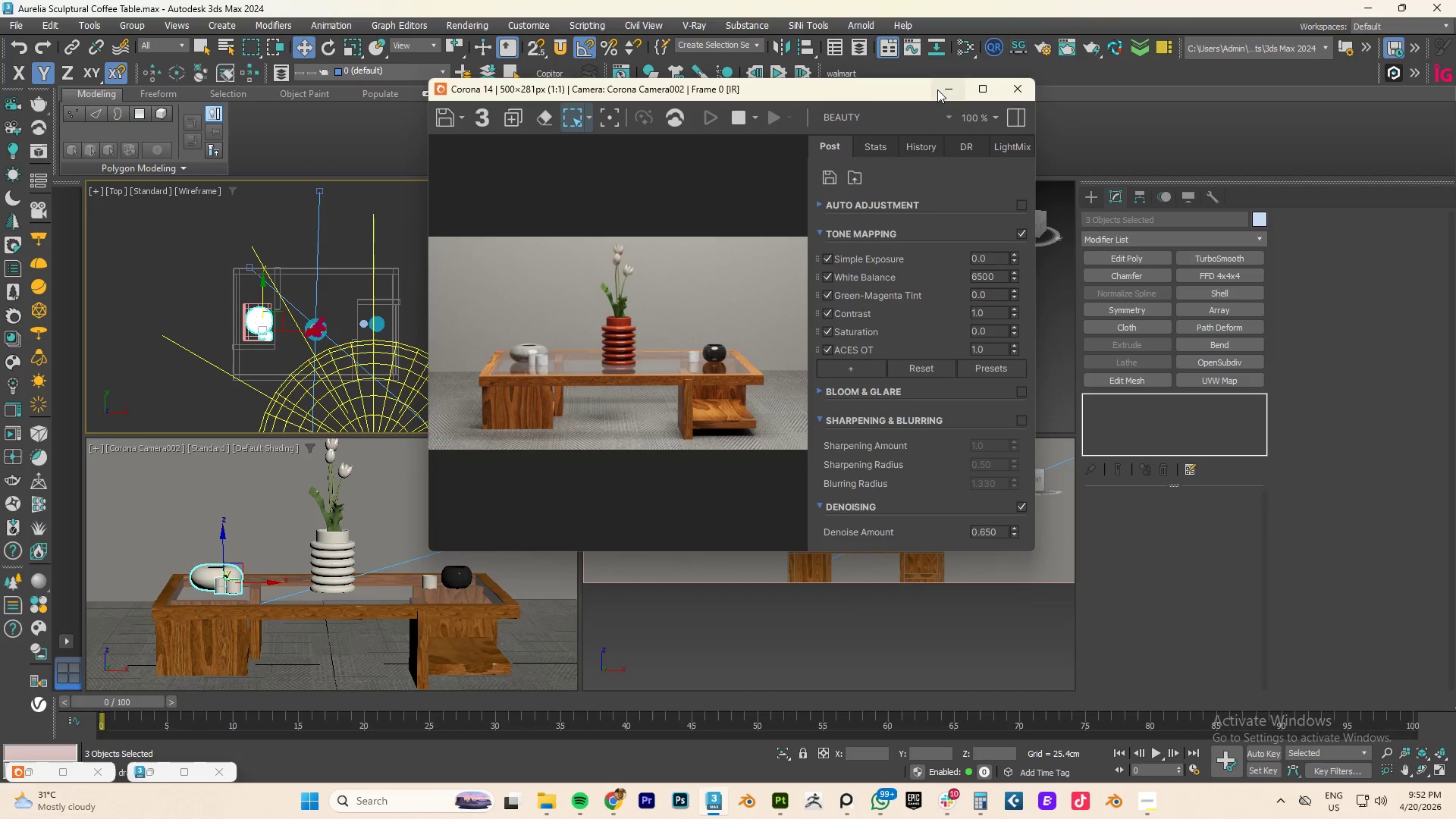 
left_click_drag(start_coordinate=[915, 94], to_coordinate=[261, 467])
 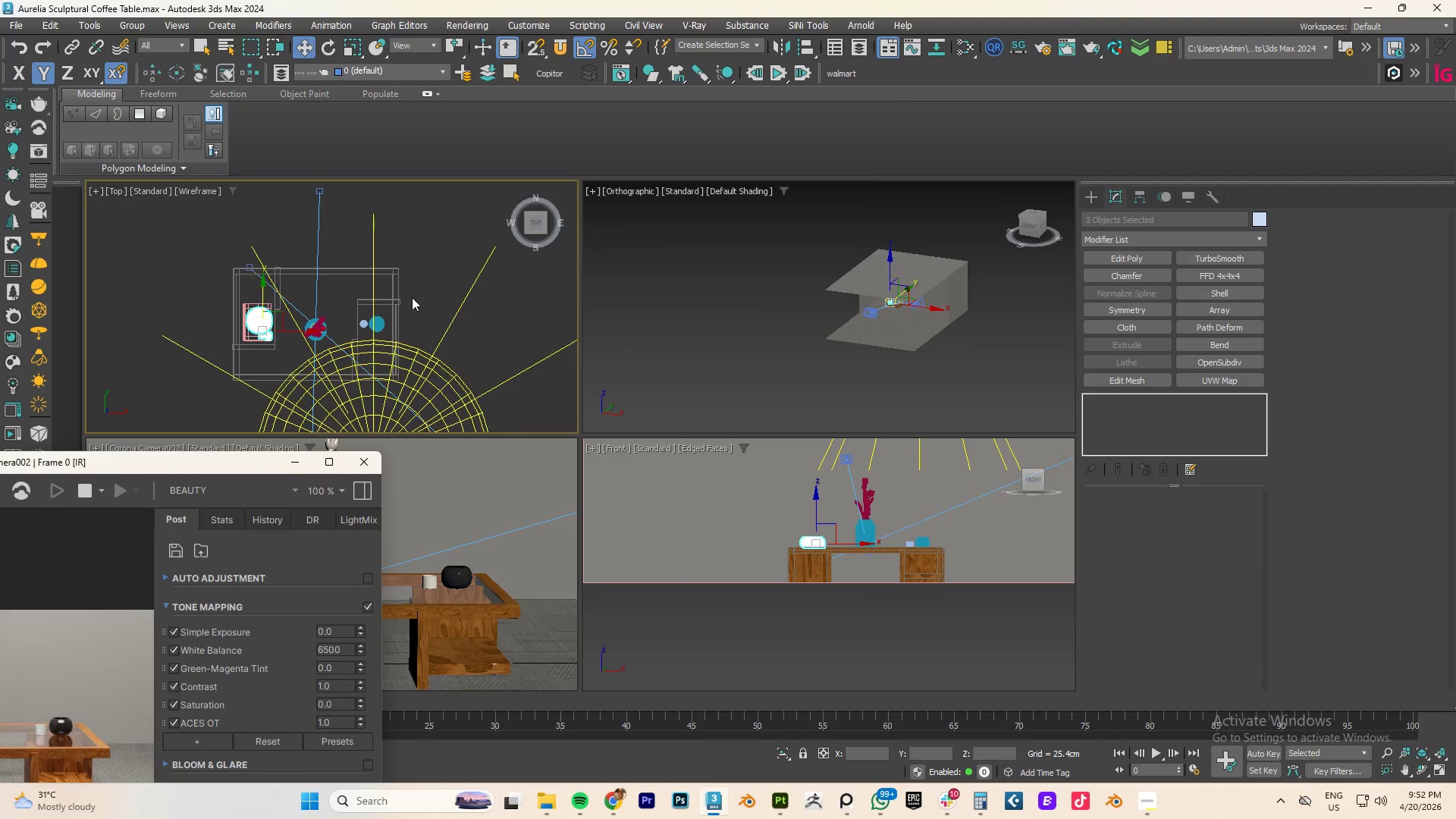 
hold_key(key=AltLeft, duration=0.84)
 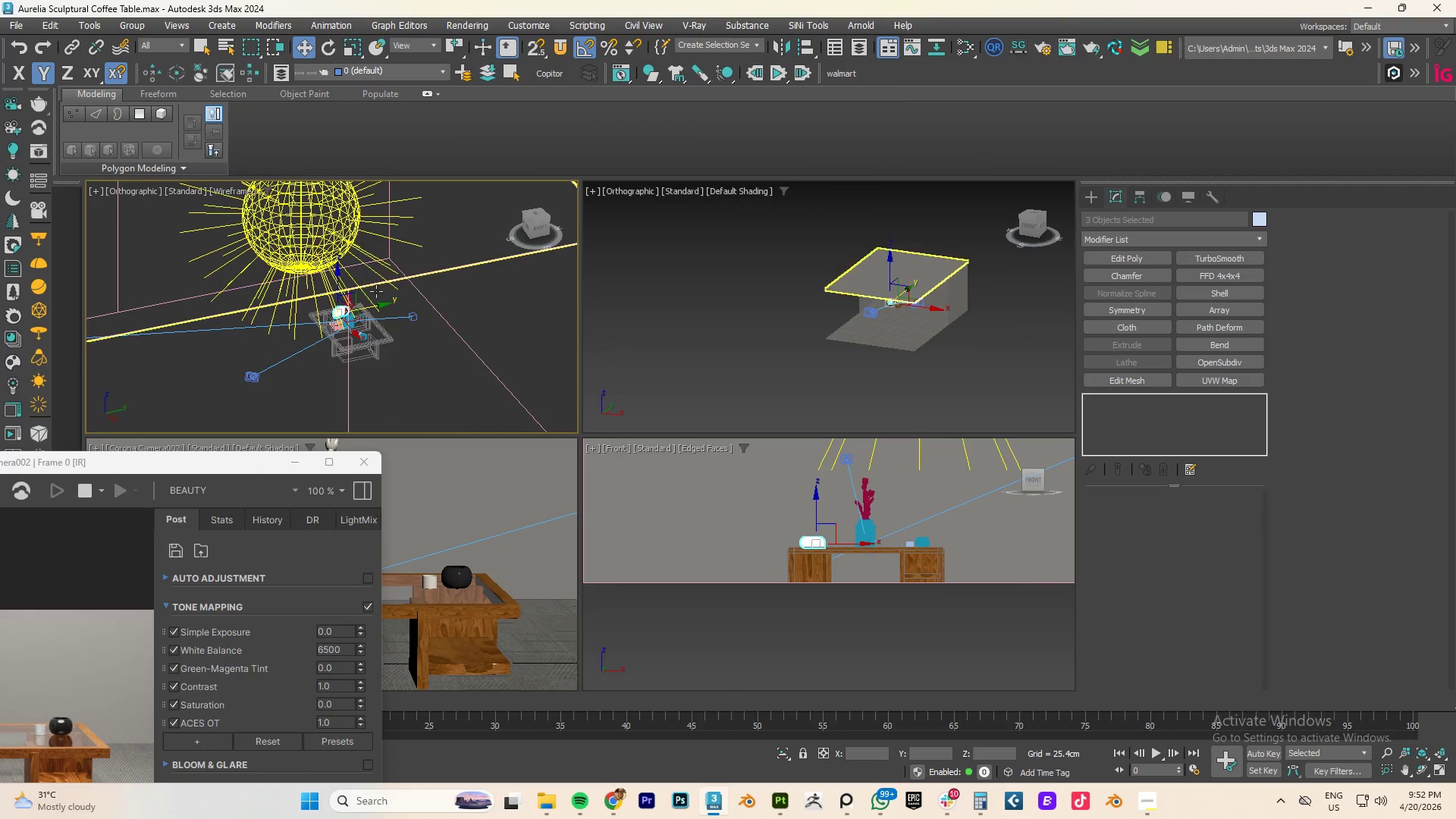 
scroll: coordinate [412, 296], scroll_direction: down, amount: 2.0
 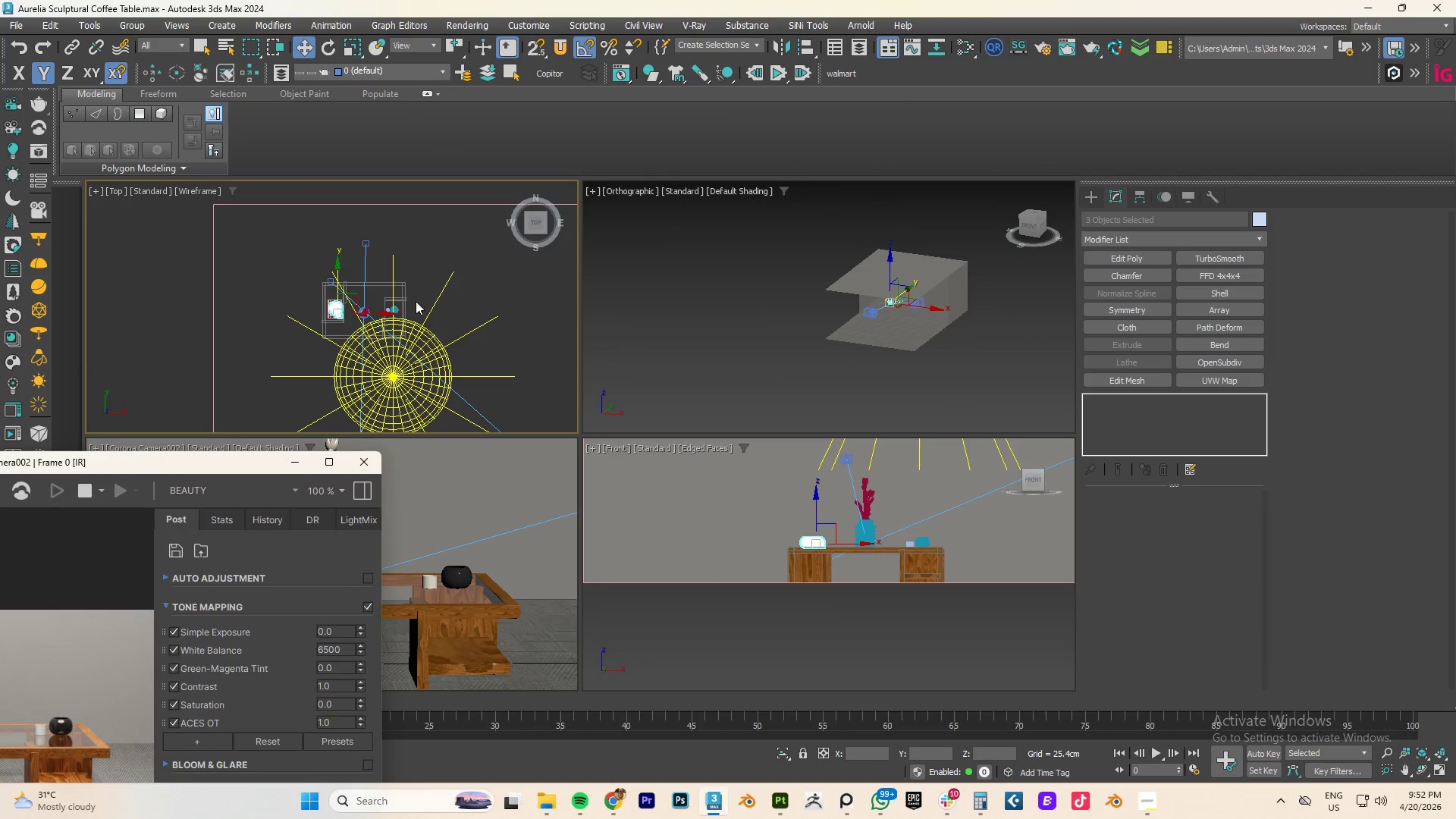 
scroll: coordinate [373, 292], scroll_direction: up, amount: 2.0
 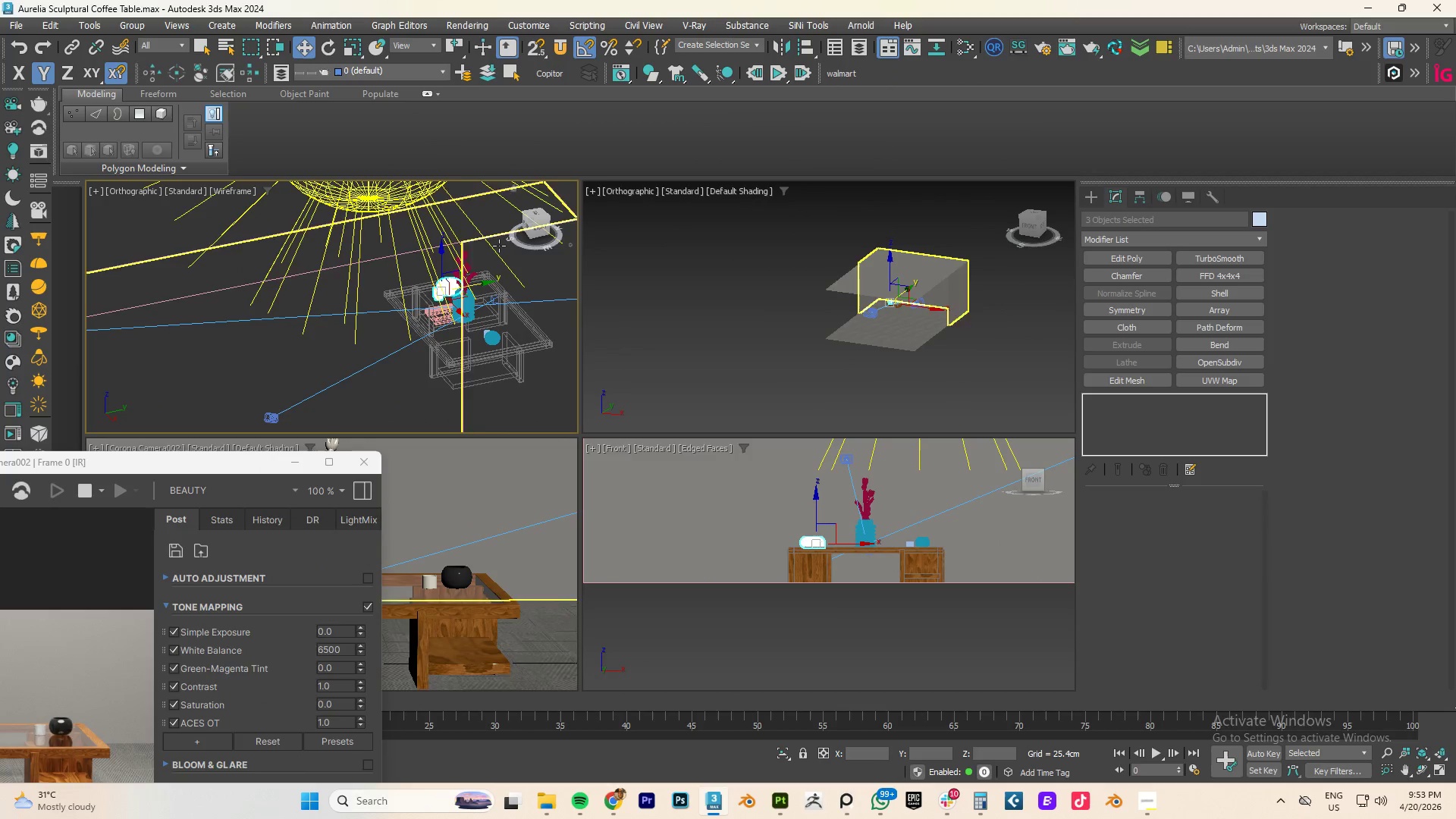 
key(F4)
 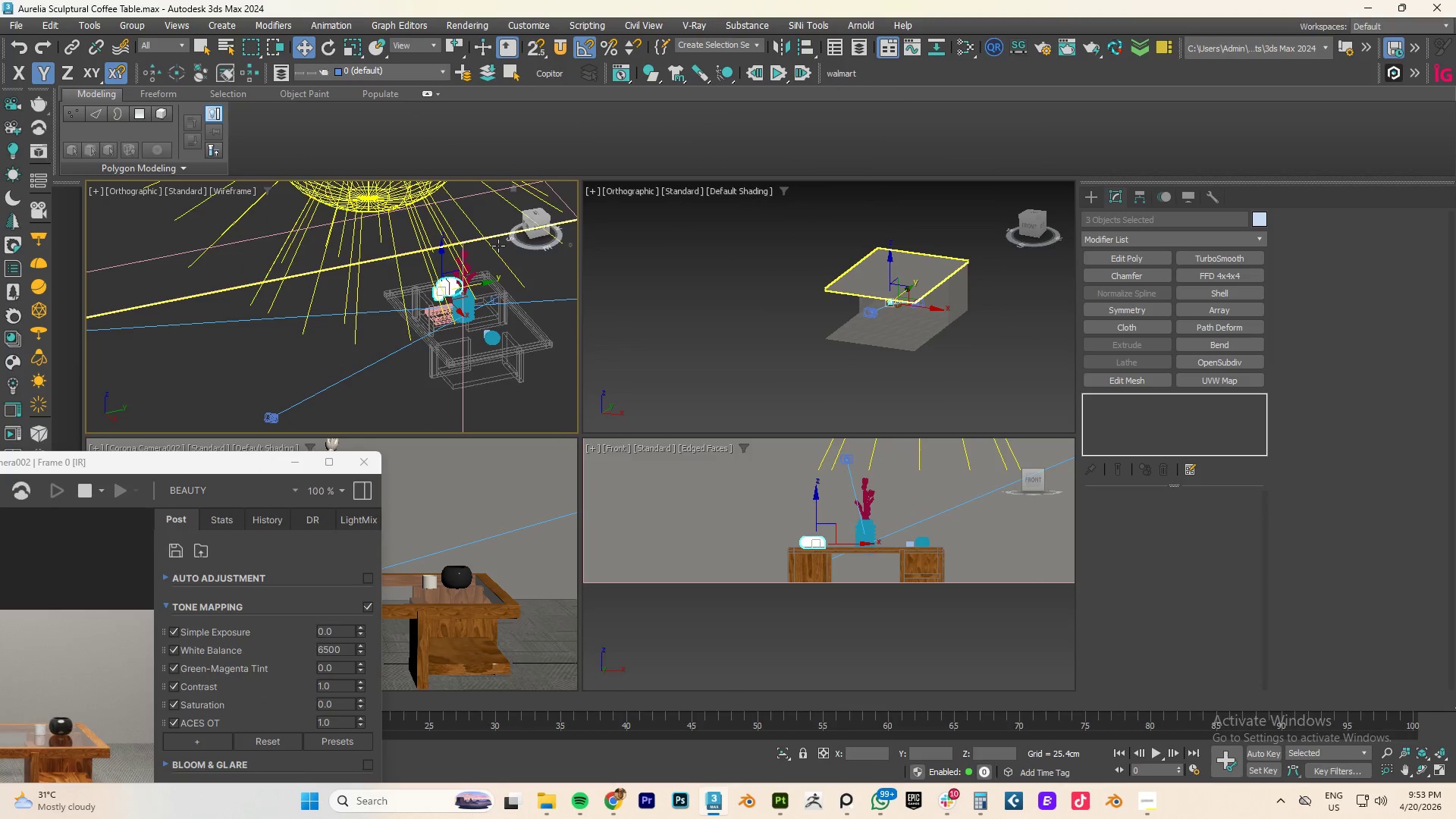 
key(F3)
 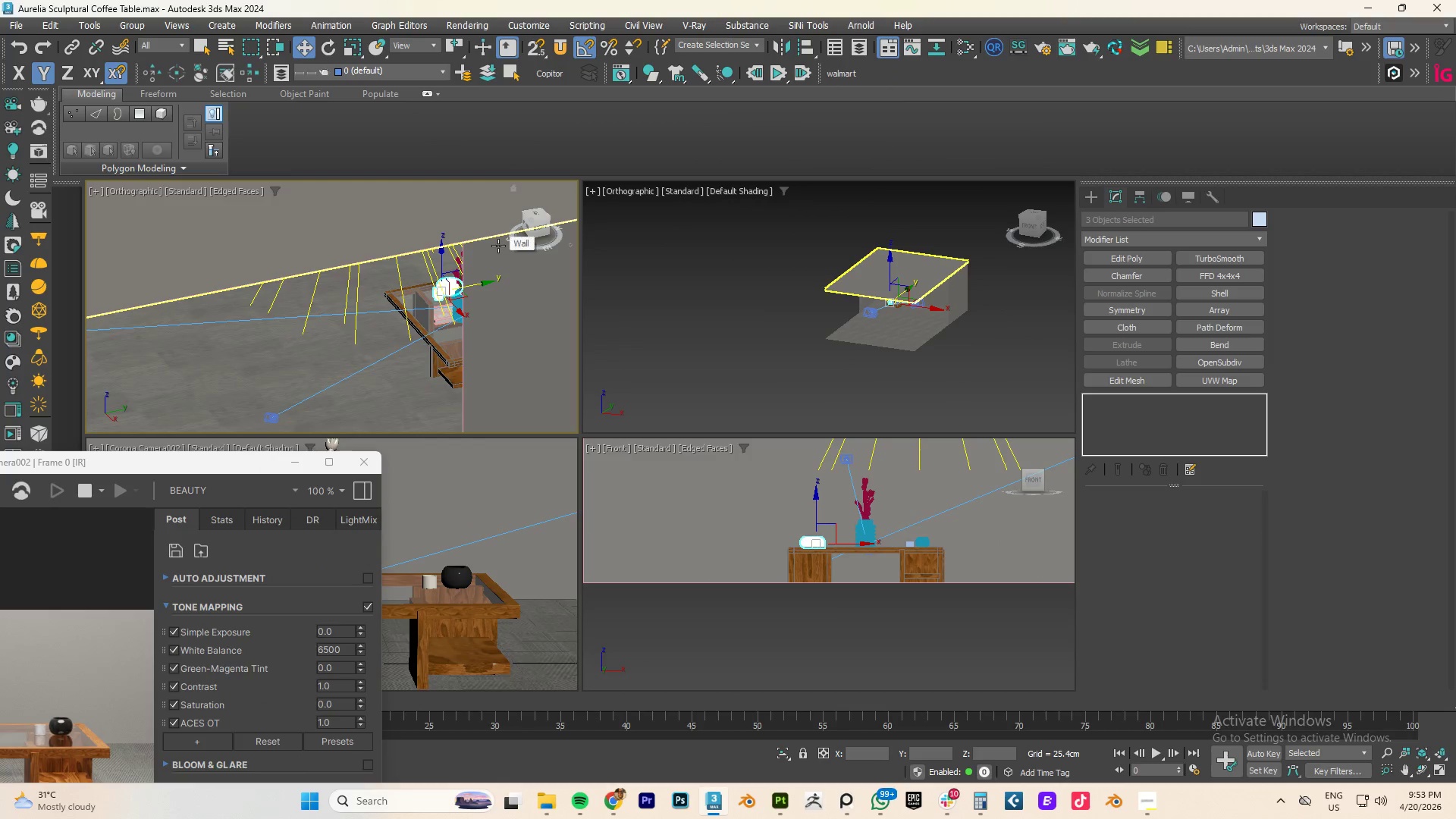 
key(F4)
 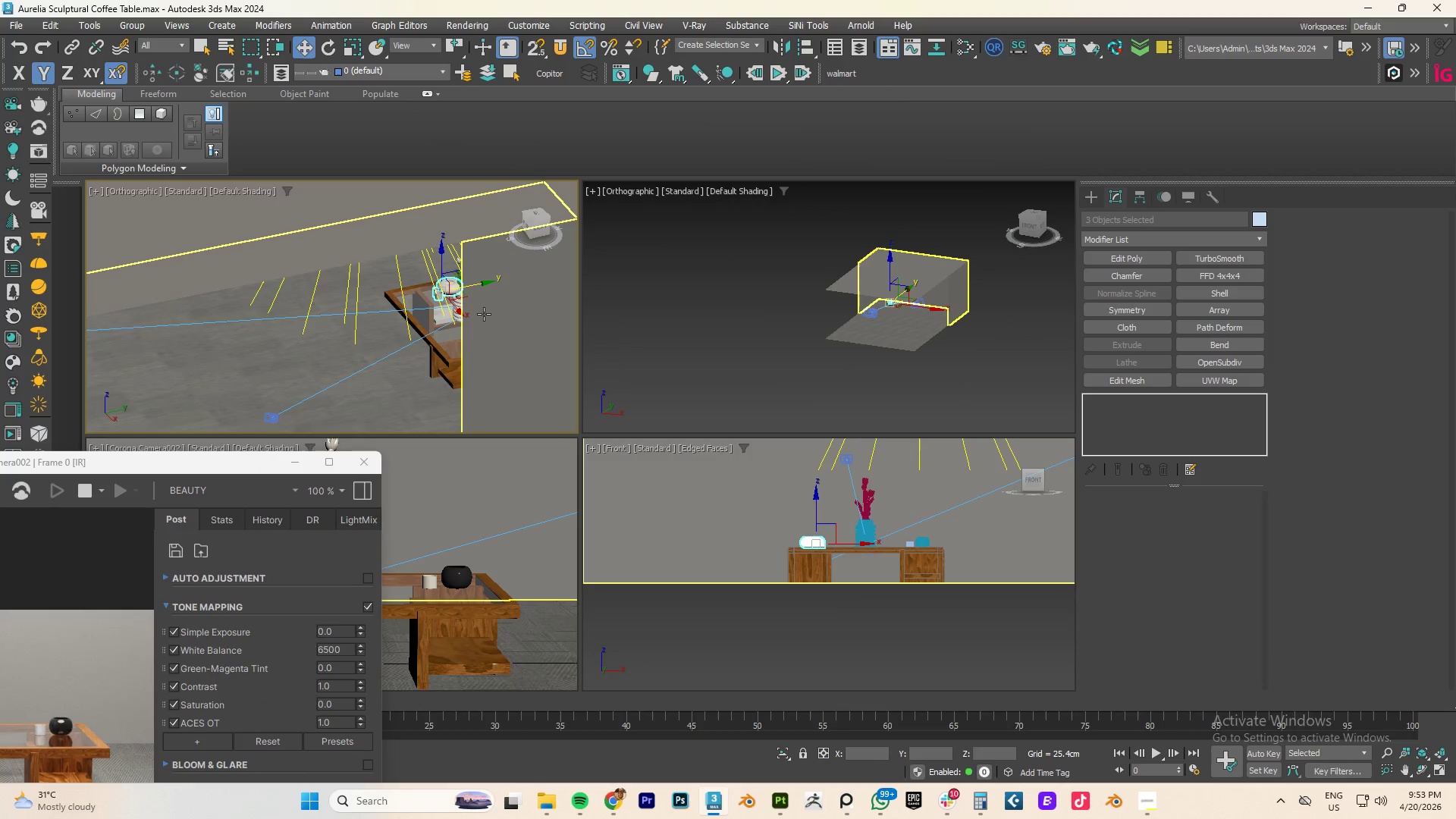 
hold_key(key=AltLeft, duration=1.02)
 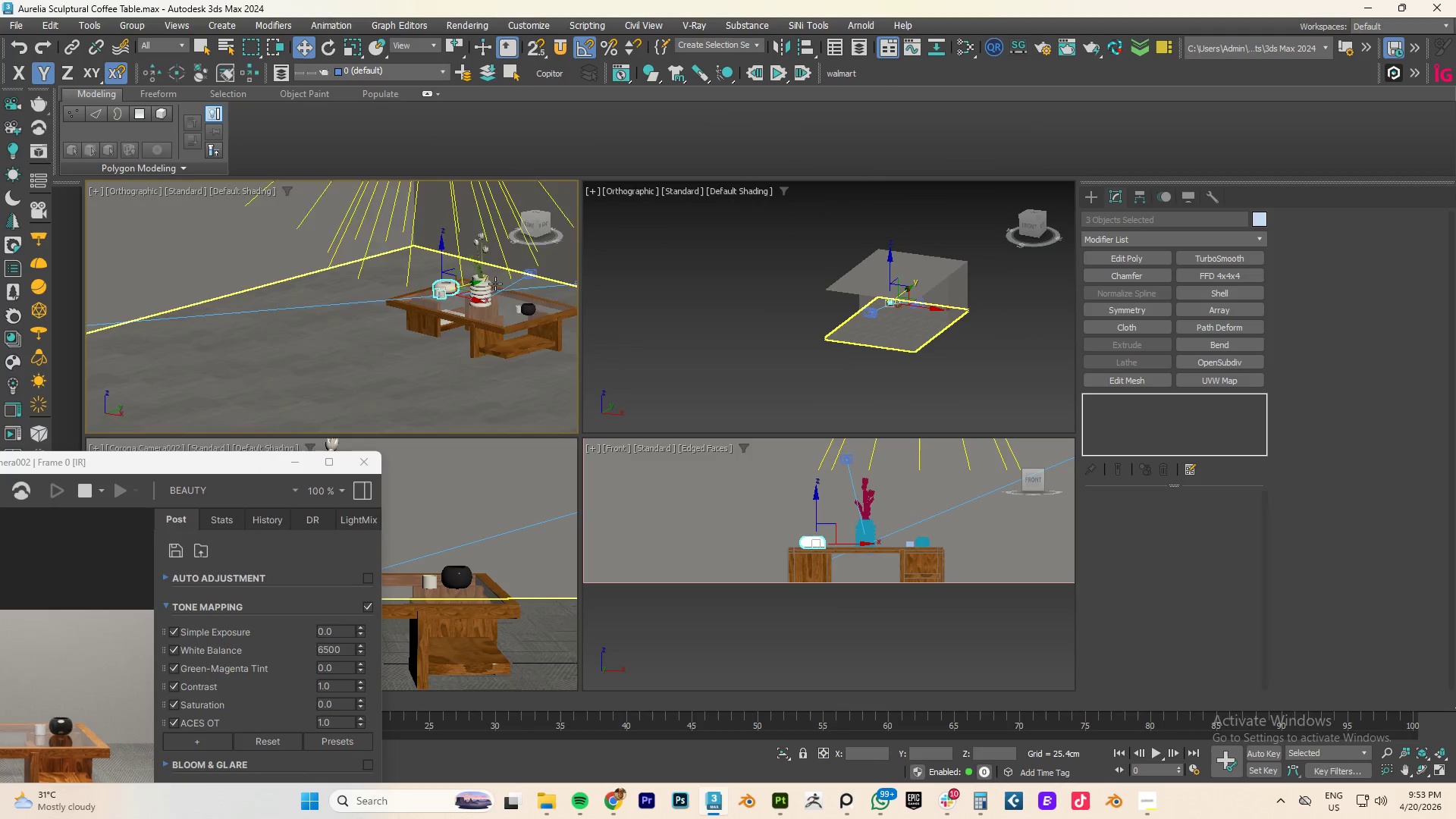 
scroll: coordinate [495, 284], scroll_direction: up, amount: 4.0
 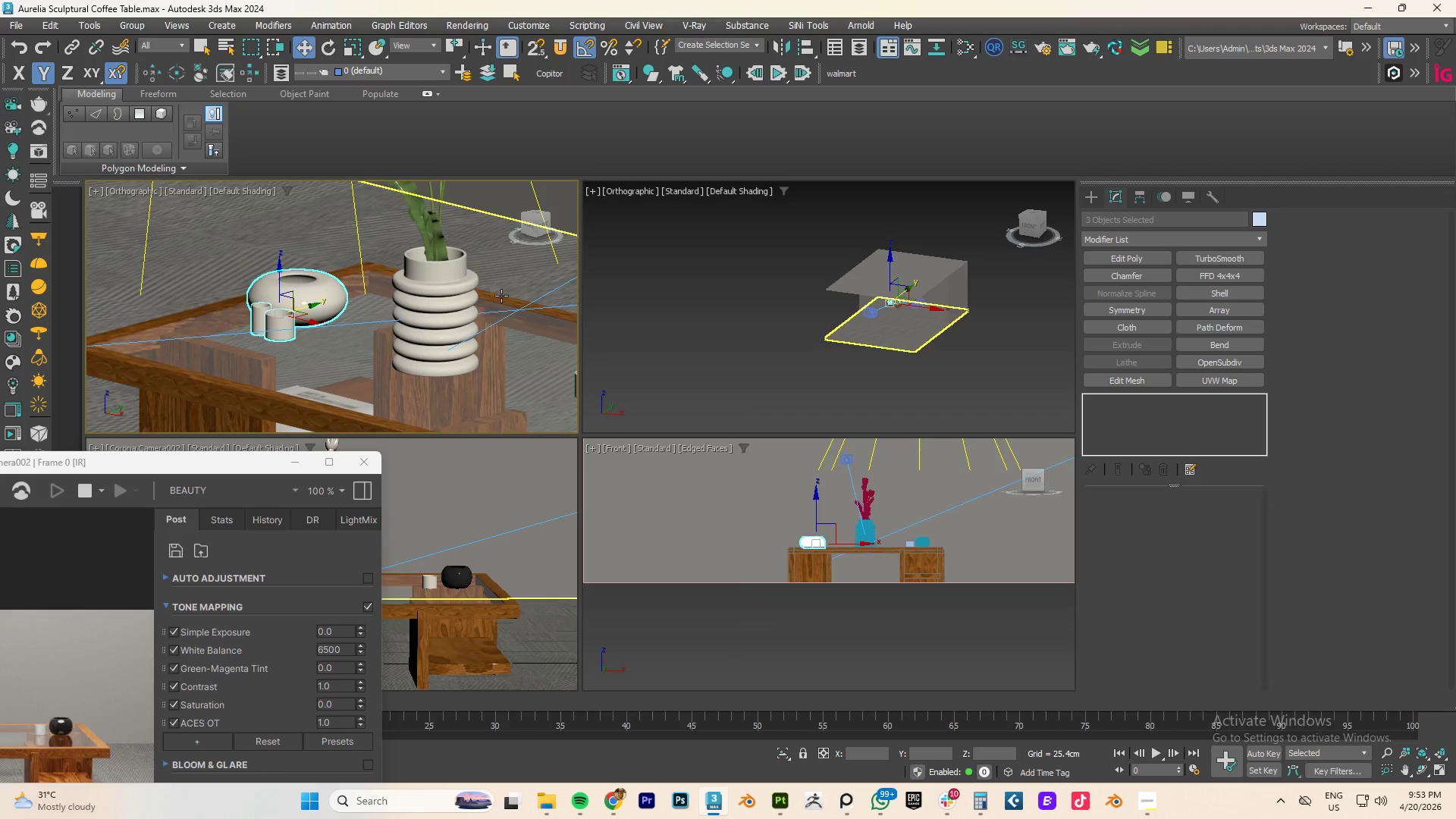 
left_click_drag(start_coordinate=[238, 466], to_coordinate=[1163, 181])